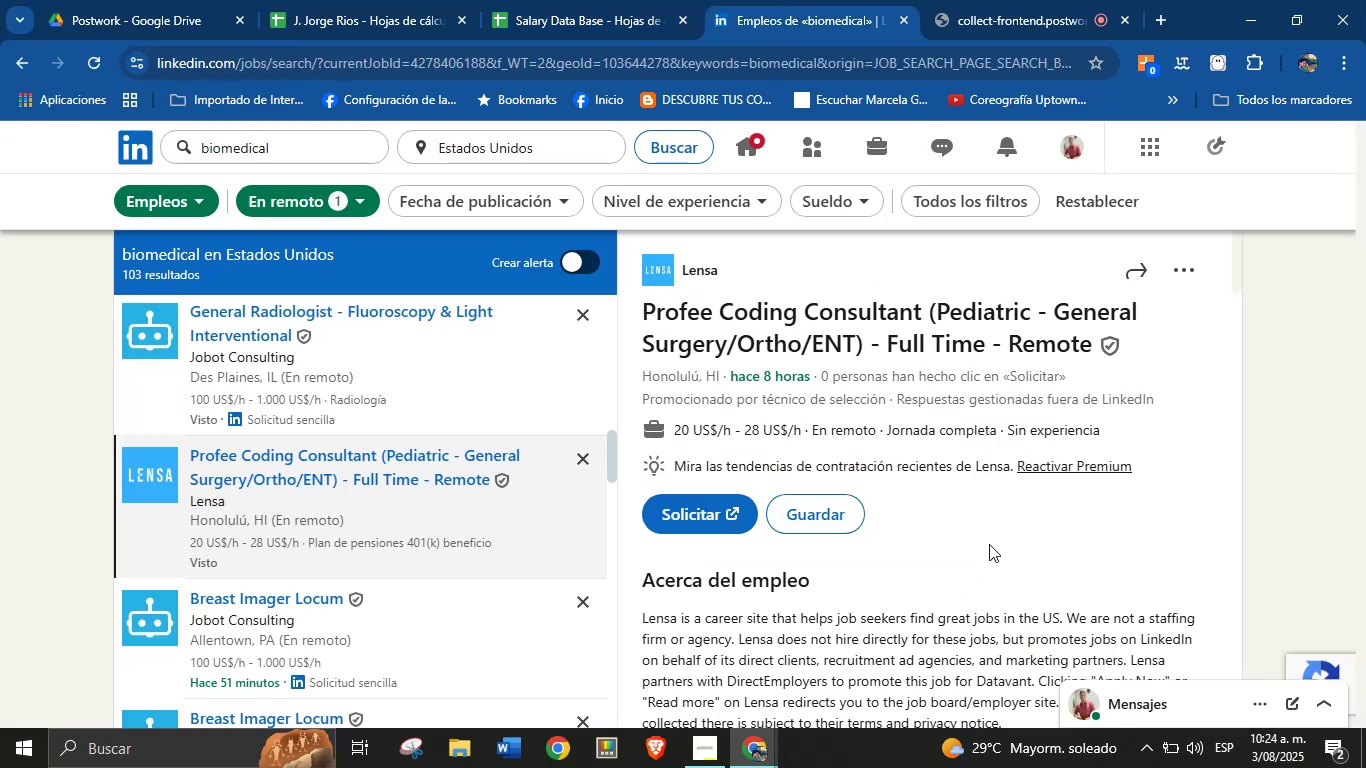 
scroll: coordinate [850, 519], scroll_direction: down, amount: 15.0
 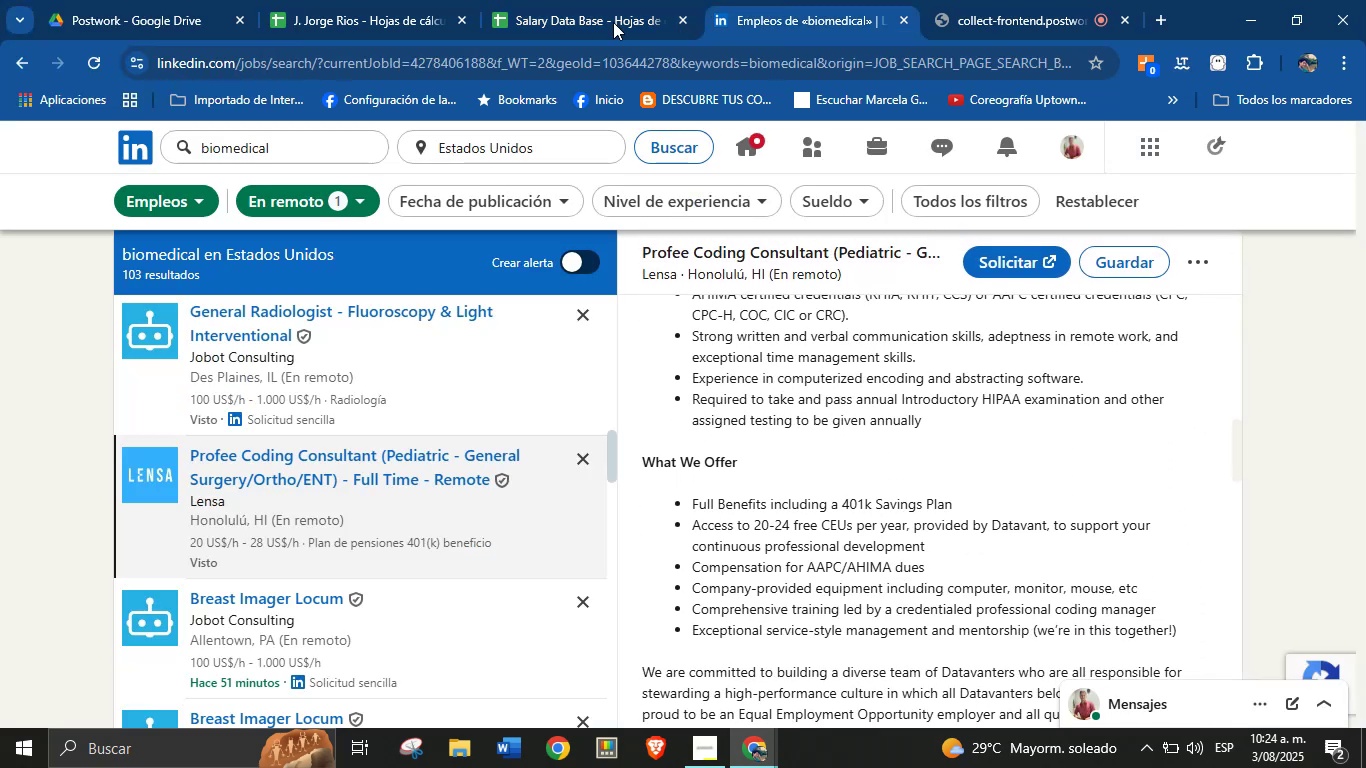 
left_click([587, 0])
 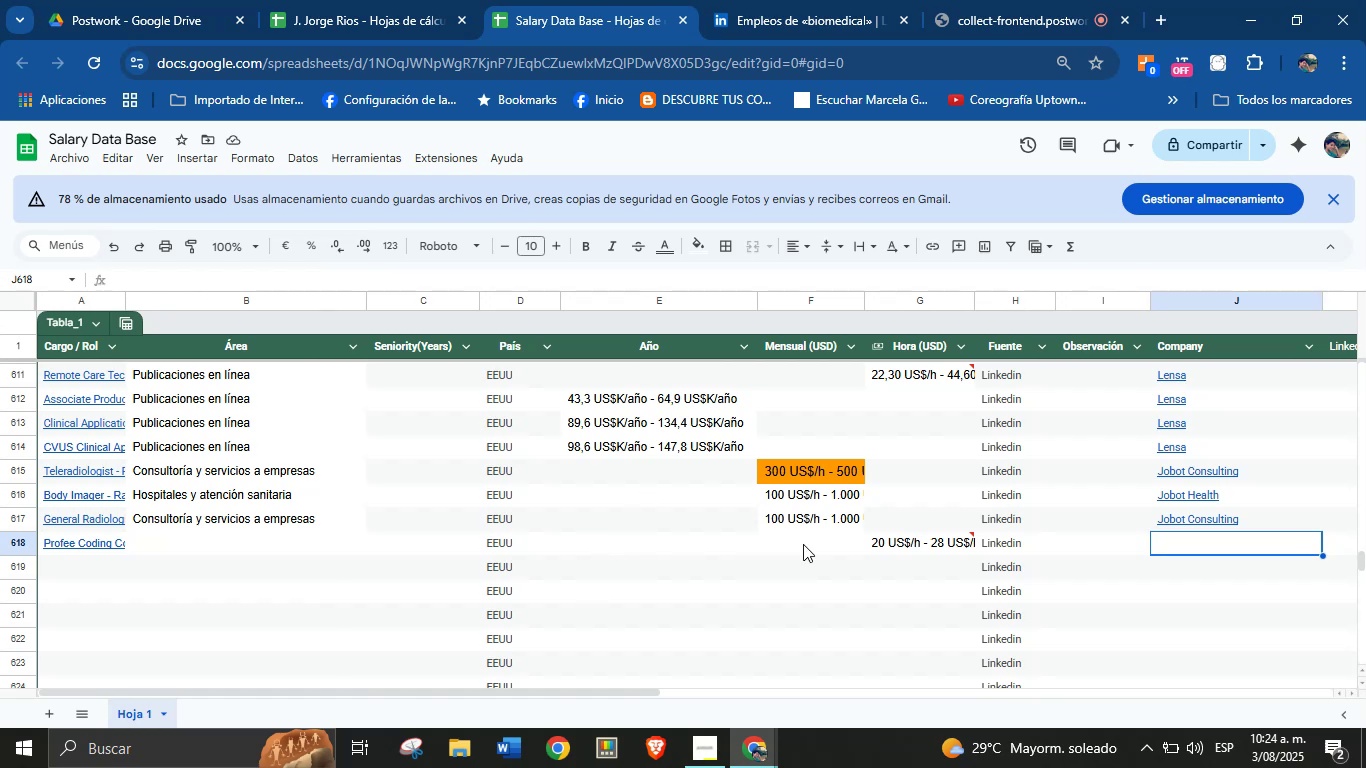 
left_click([607, 541])
 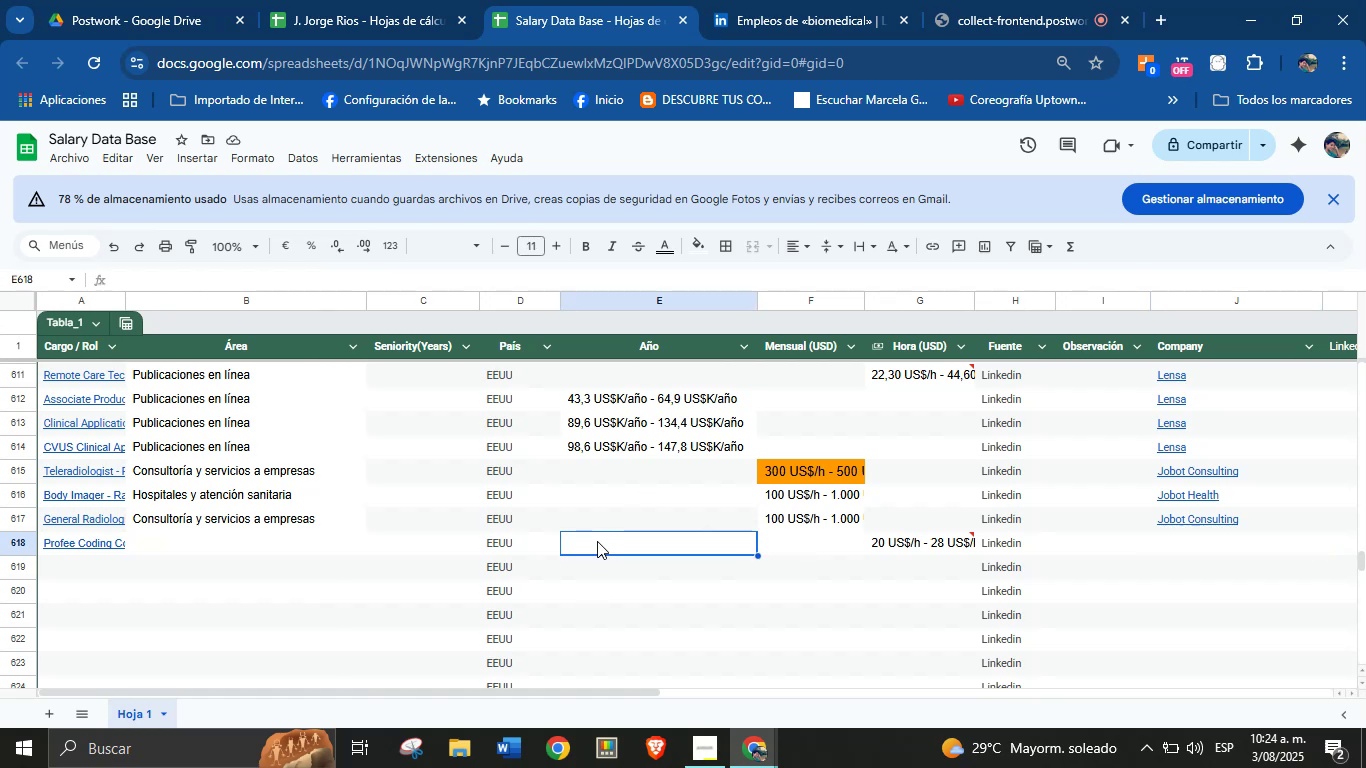 
key(1)
 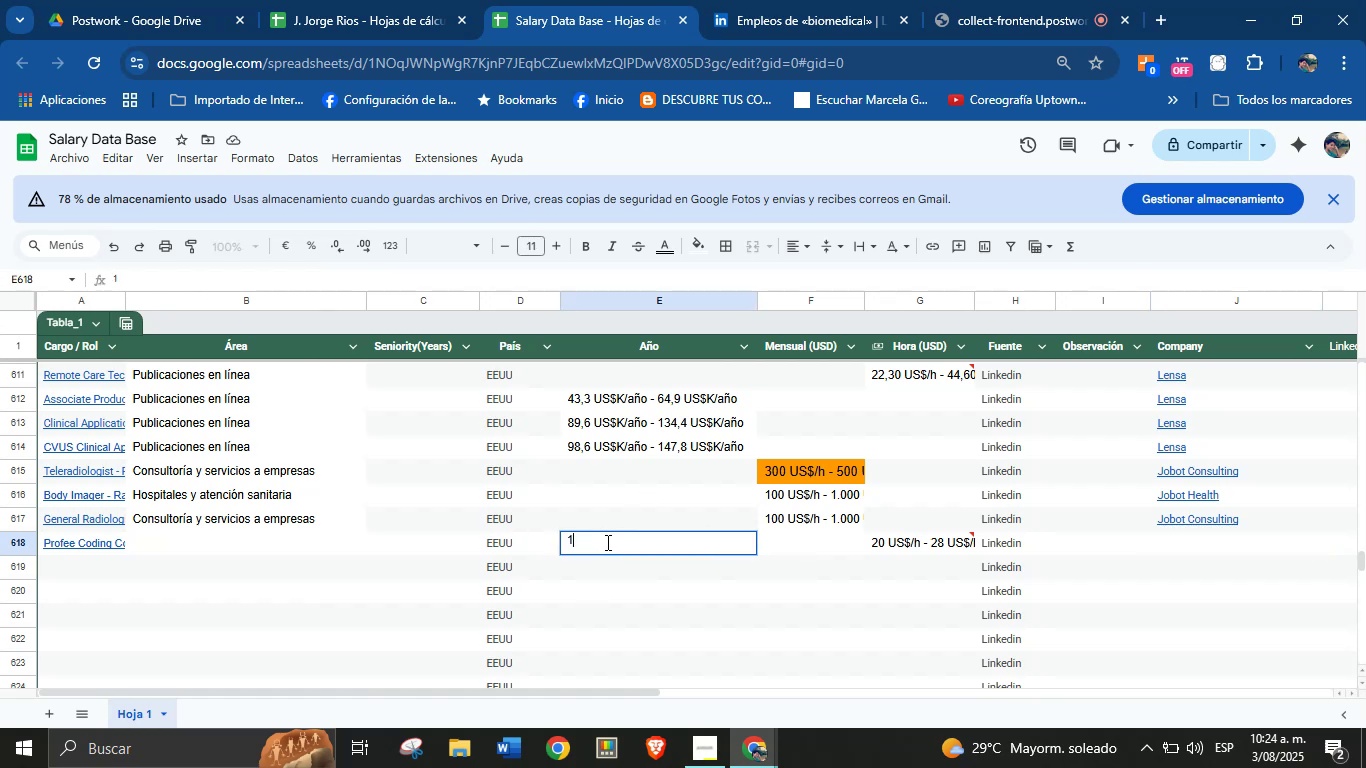 
key(Backspace)
 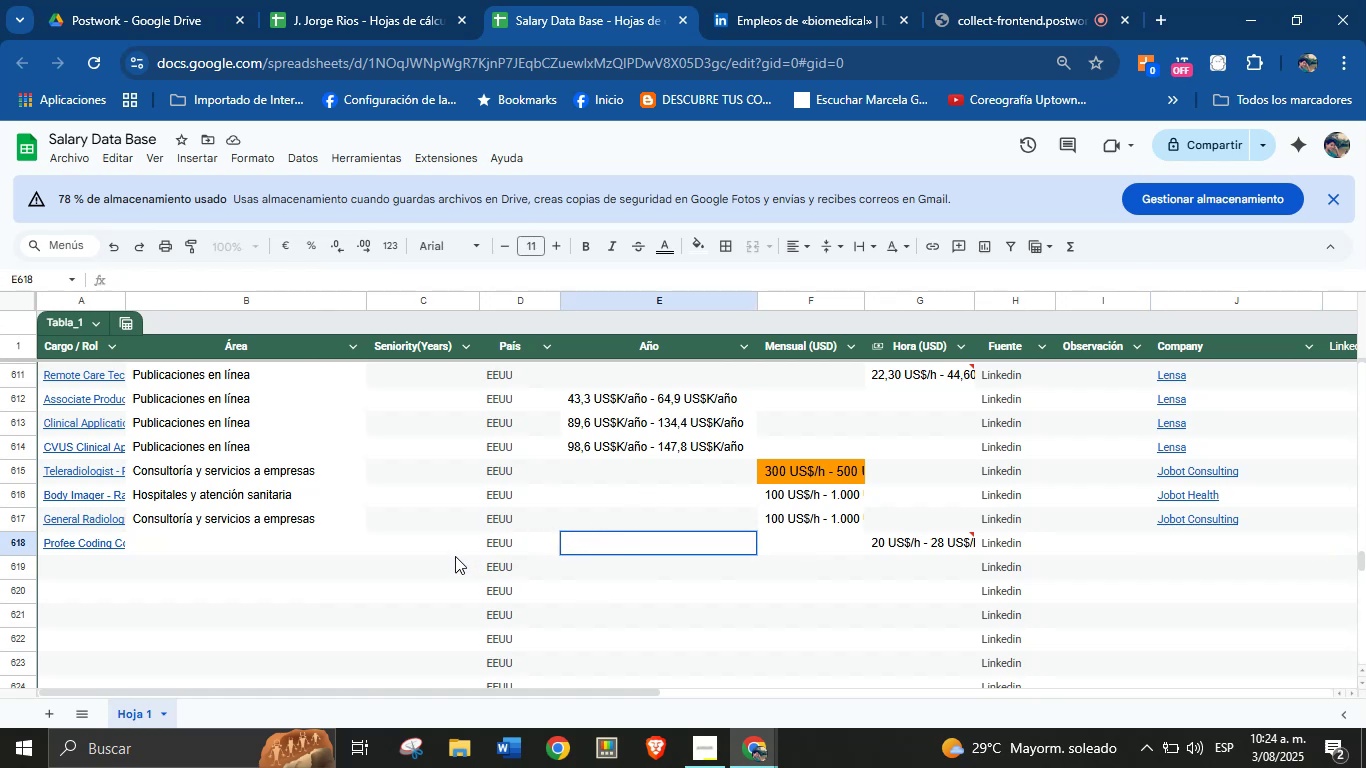 
left_click([445, 542])
 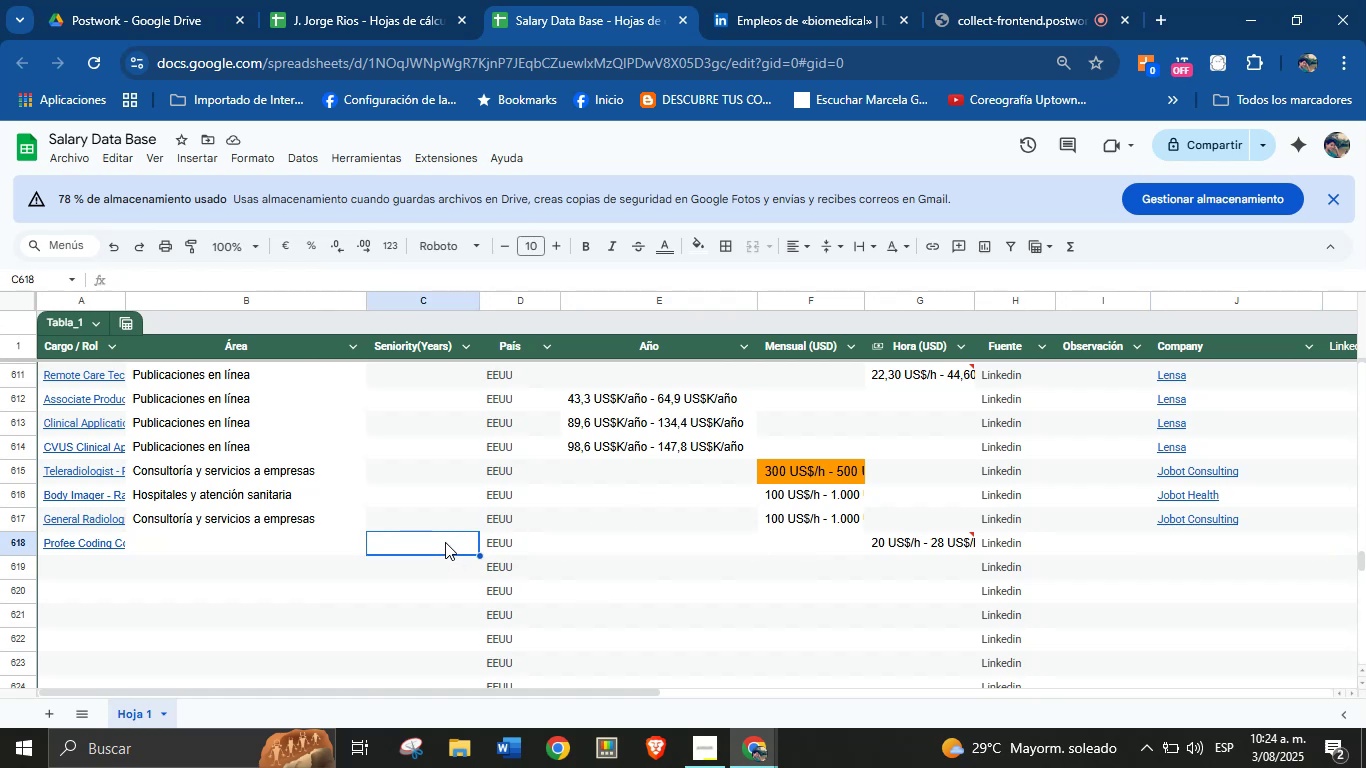 
key(1)
 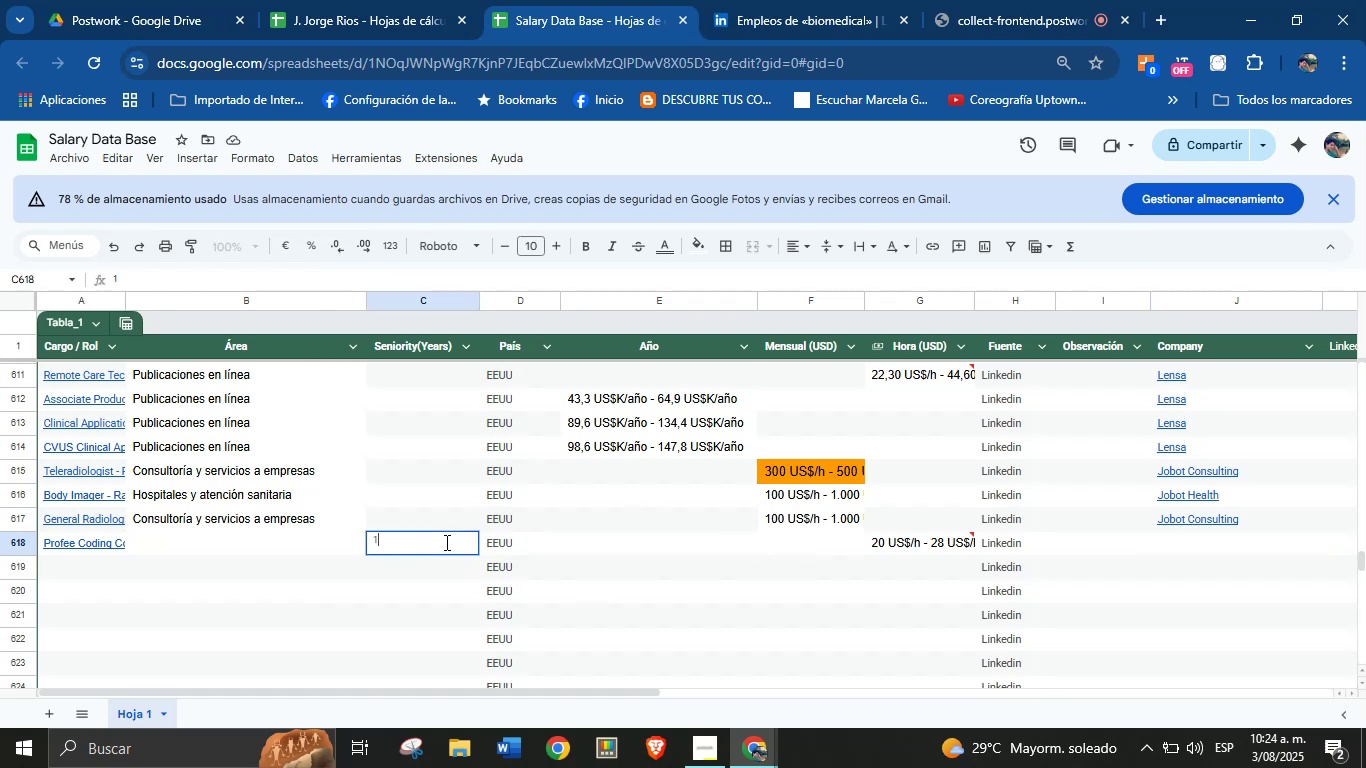 
key(Equal)
 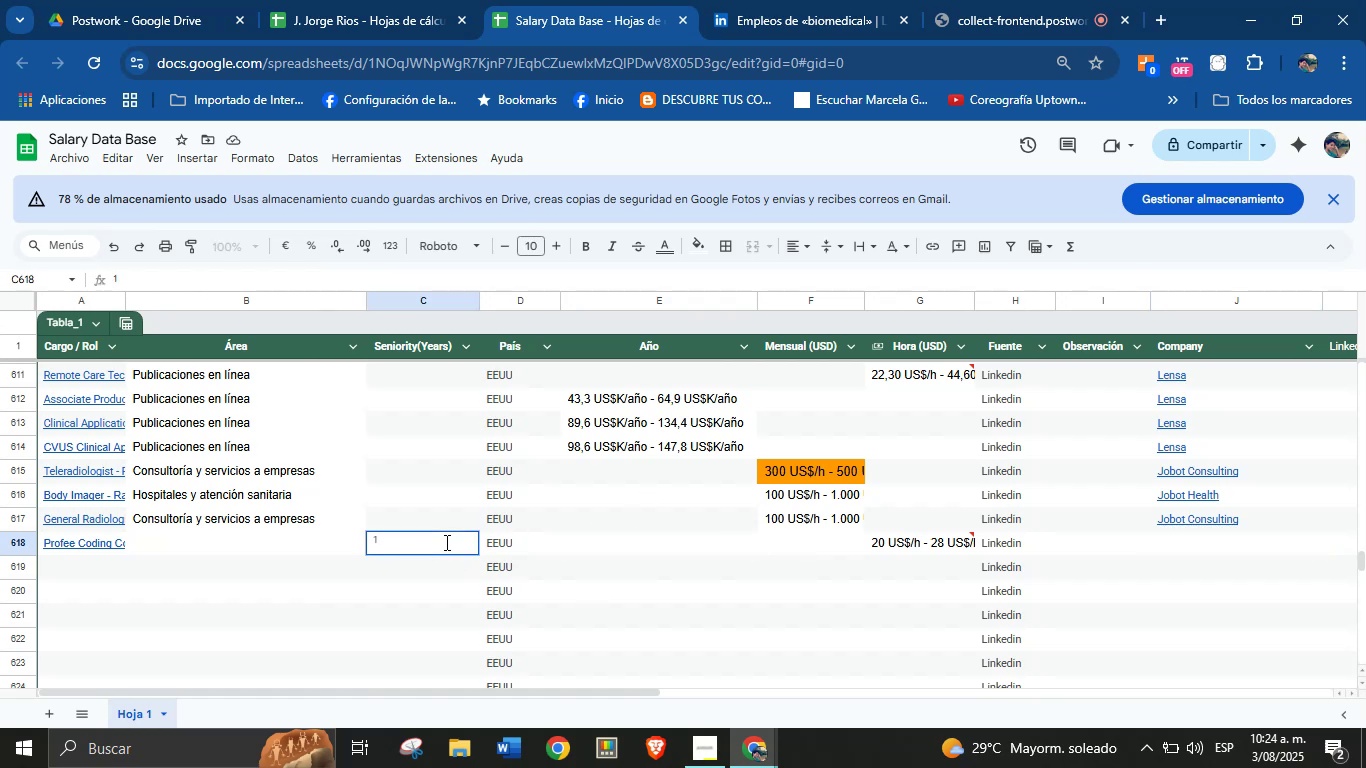 
key(Enter)
 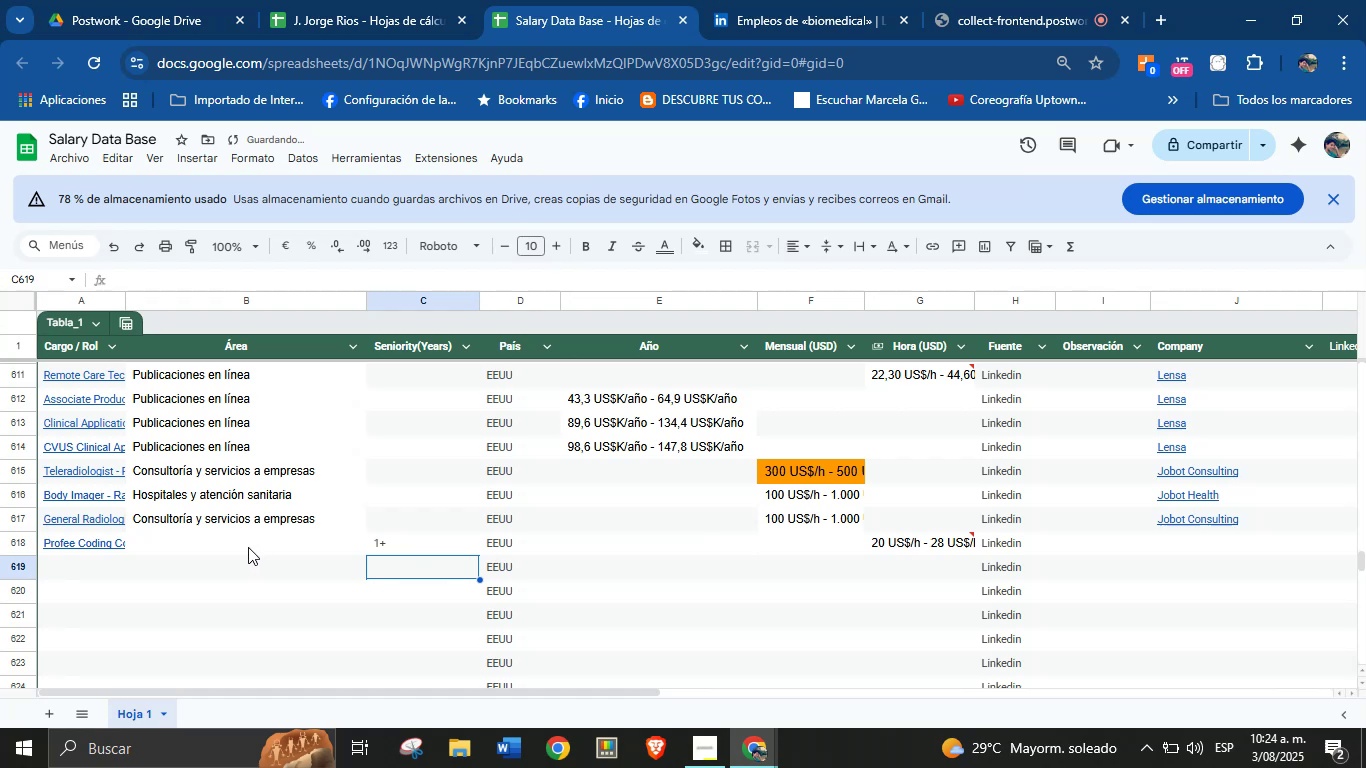 
left_click([202, 543])
 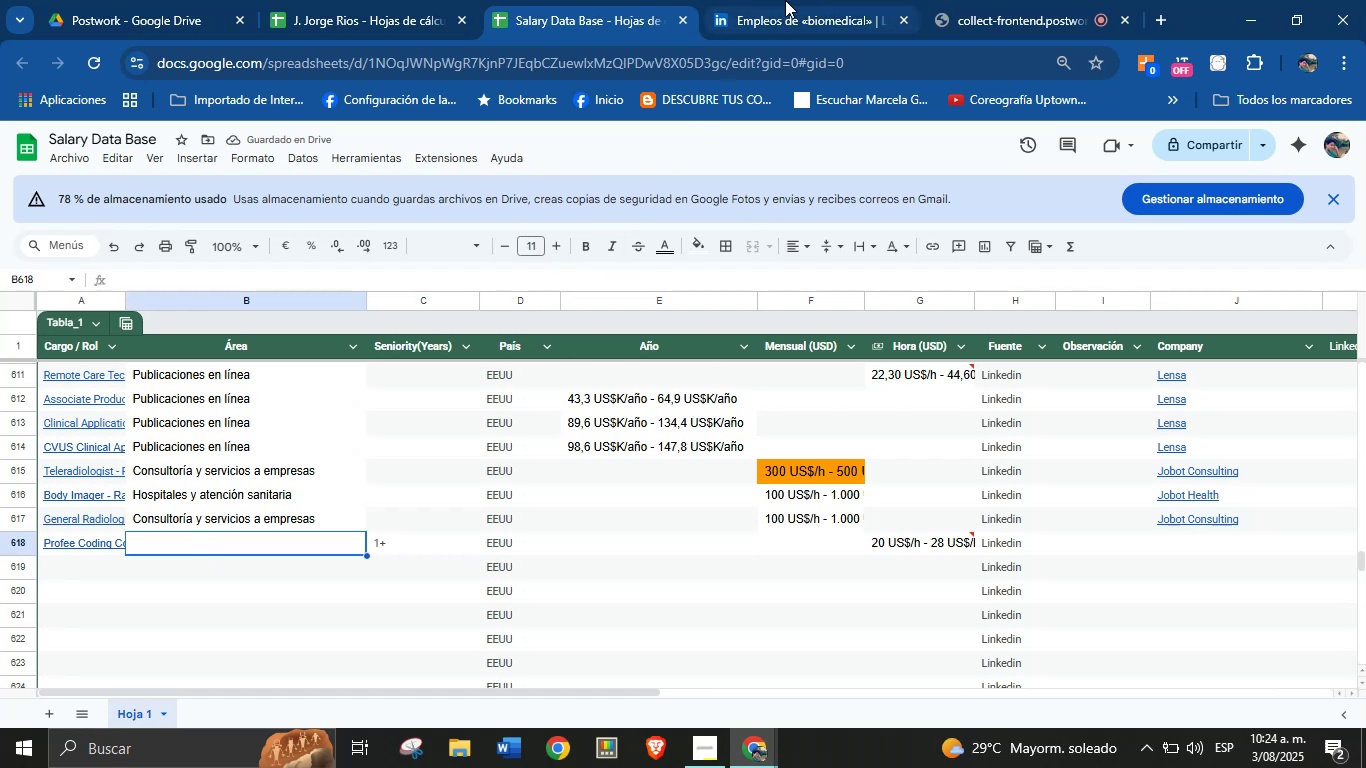 
left_click([788, 0])
 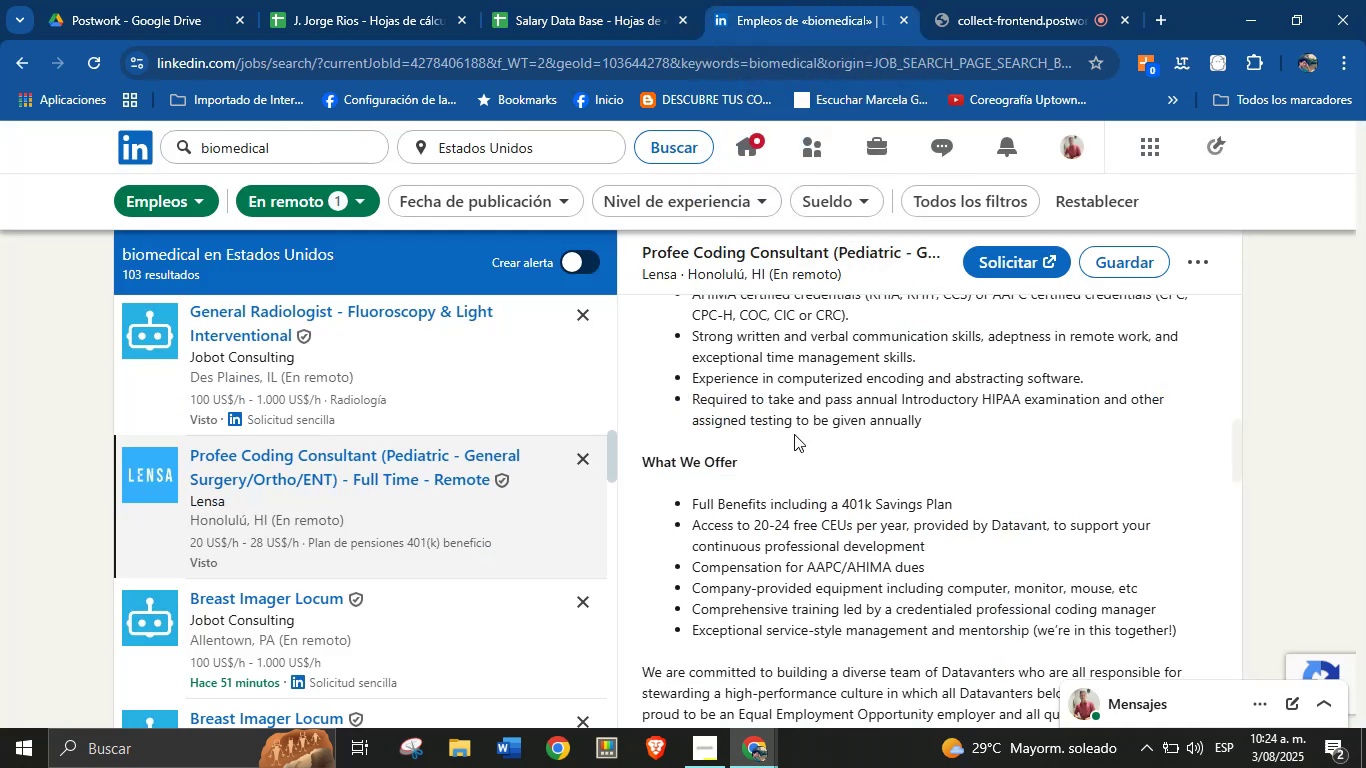 
scroll: coordinate [824, 445], scroll_direction: down, amount: 2.0
 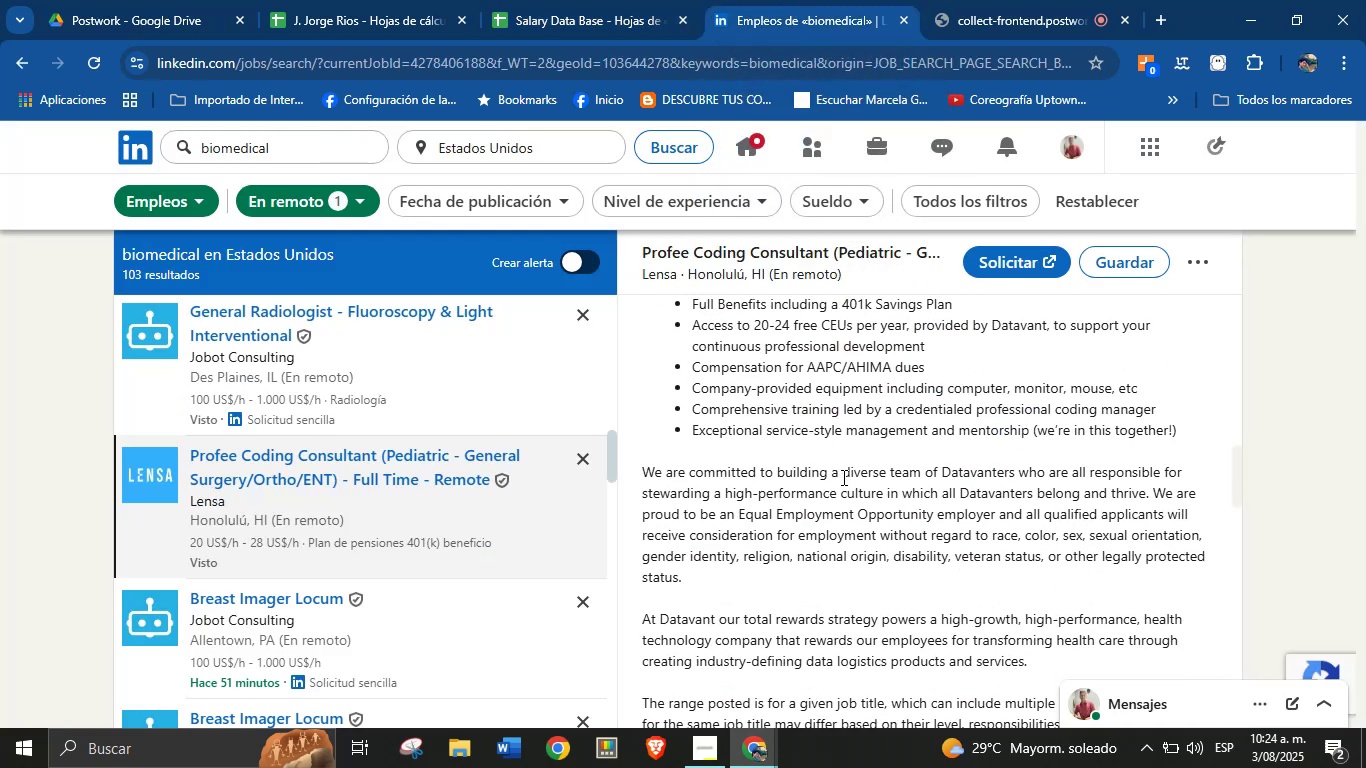 
left_click([845, 485])
 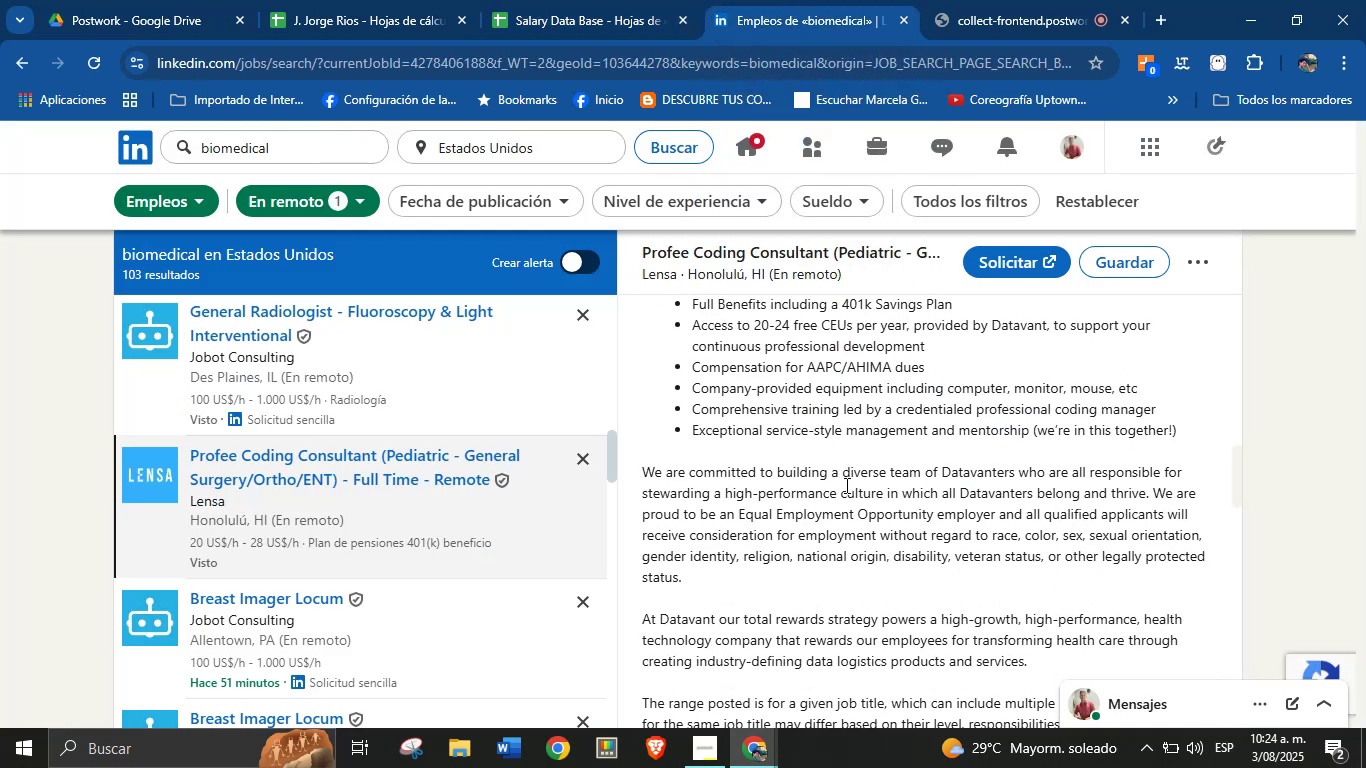 
scroll: coordinate [845, 485], scroll_direction: down, amount: 2.0
 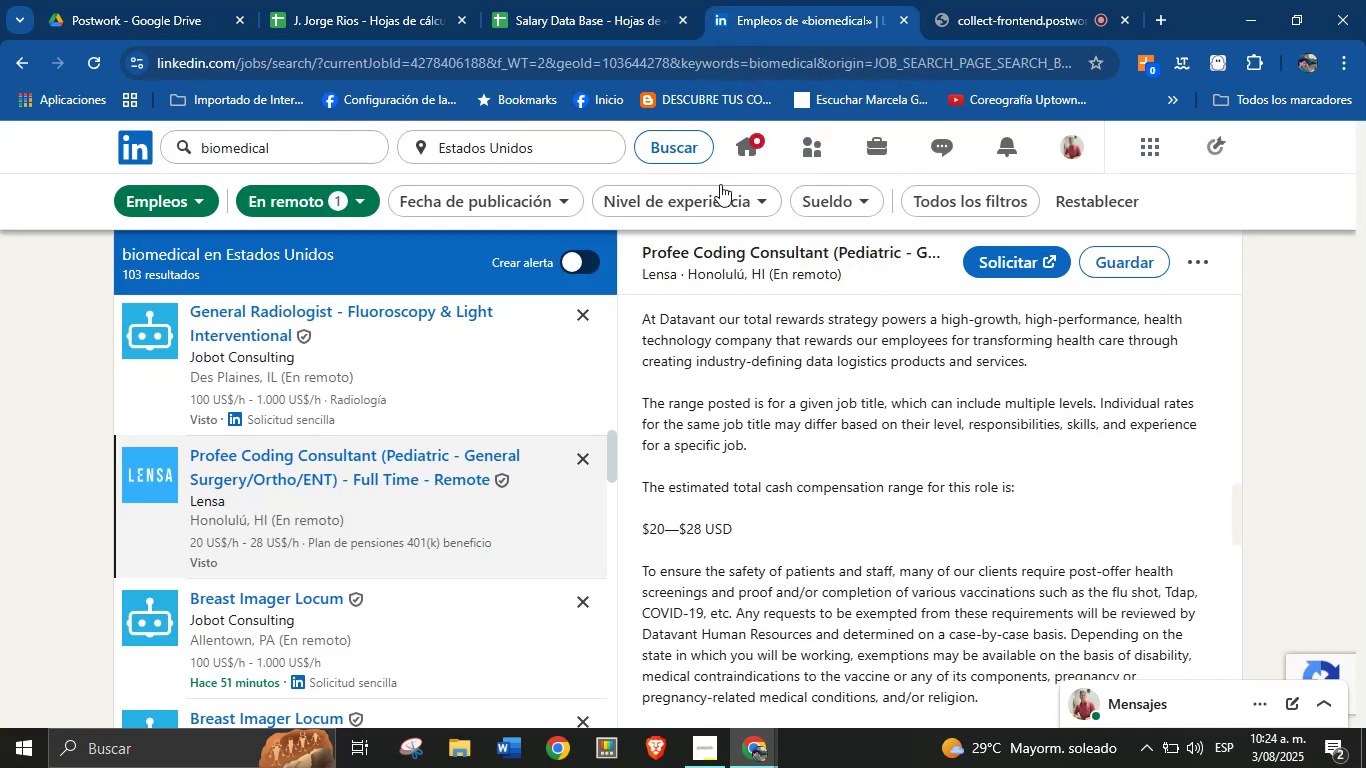 
left_click([625, 0])
 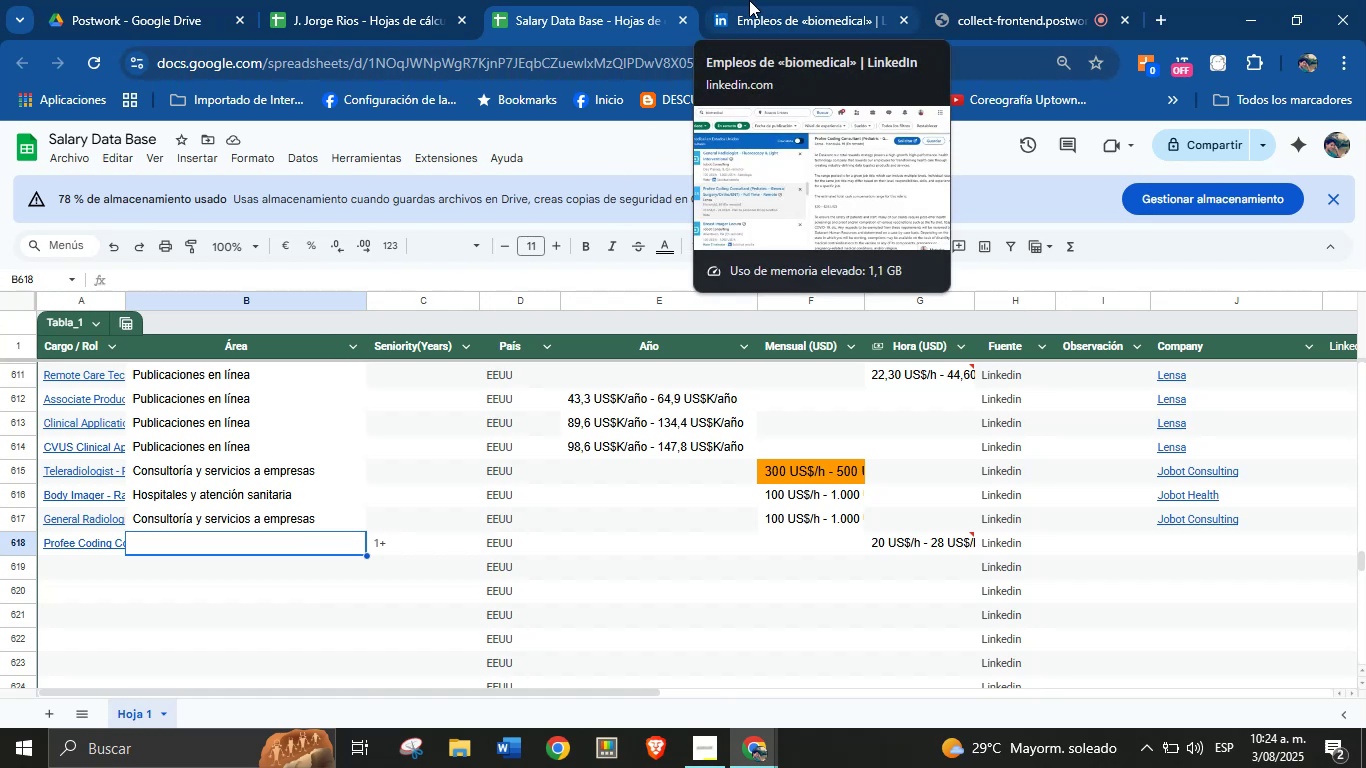 
left_click([749, 0])
 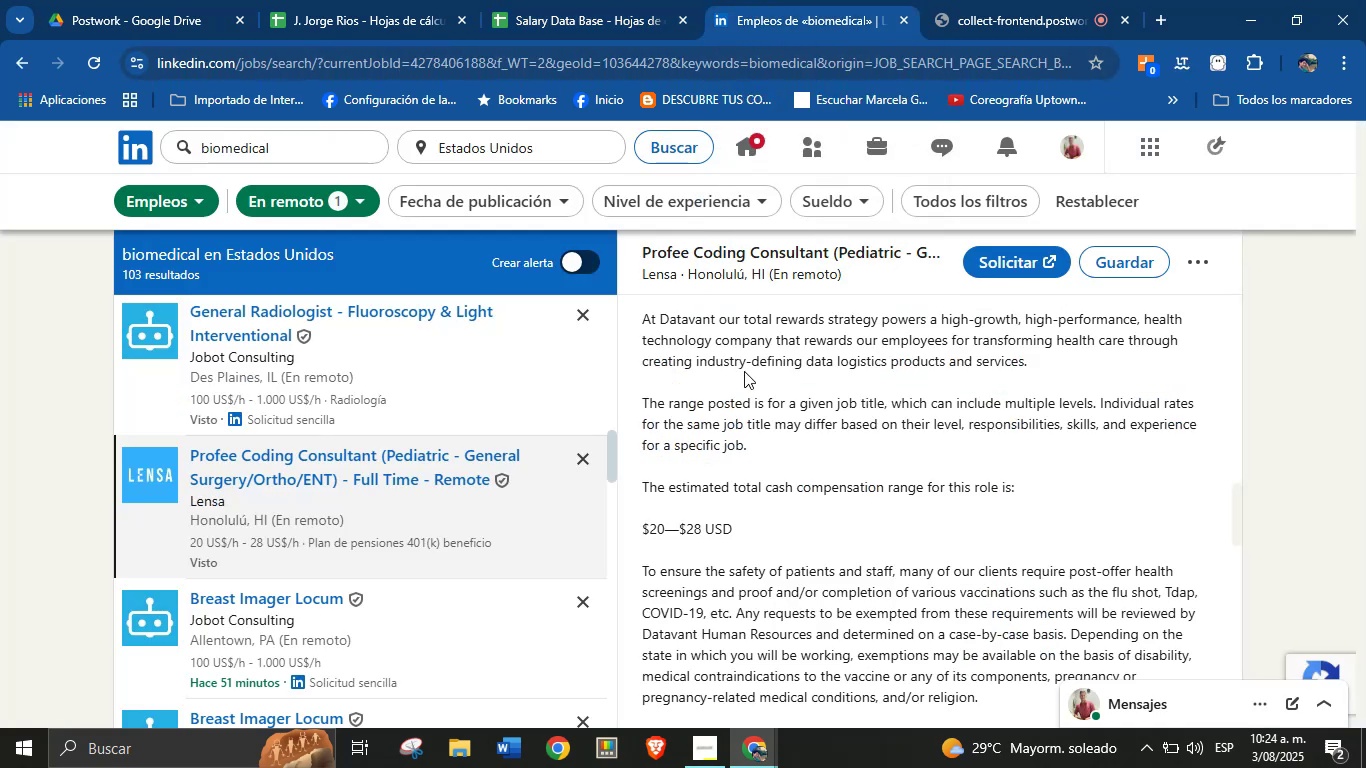 
scroll: coordinate [769, 333], scroll_direction: up, amount: 22.0
 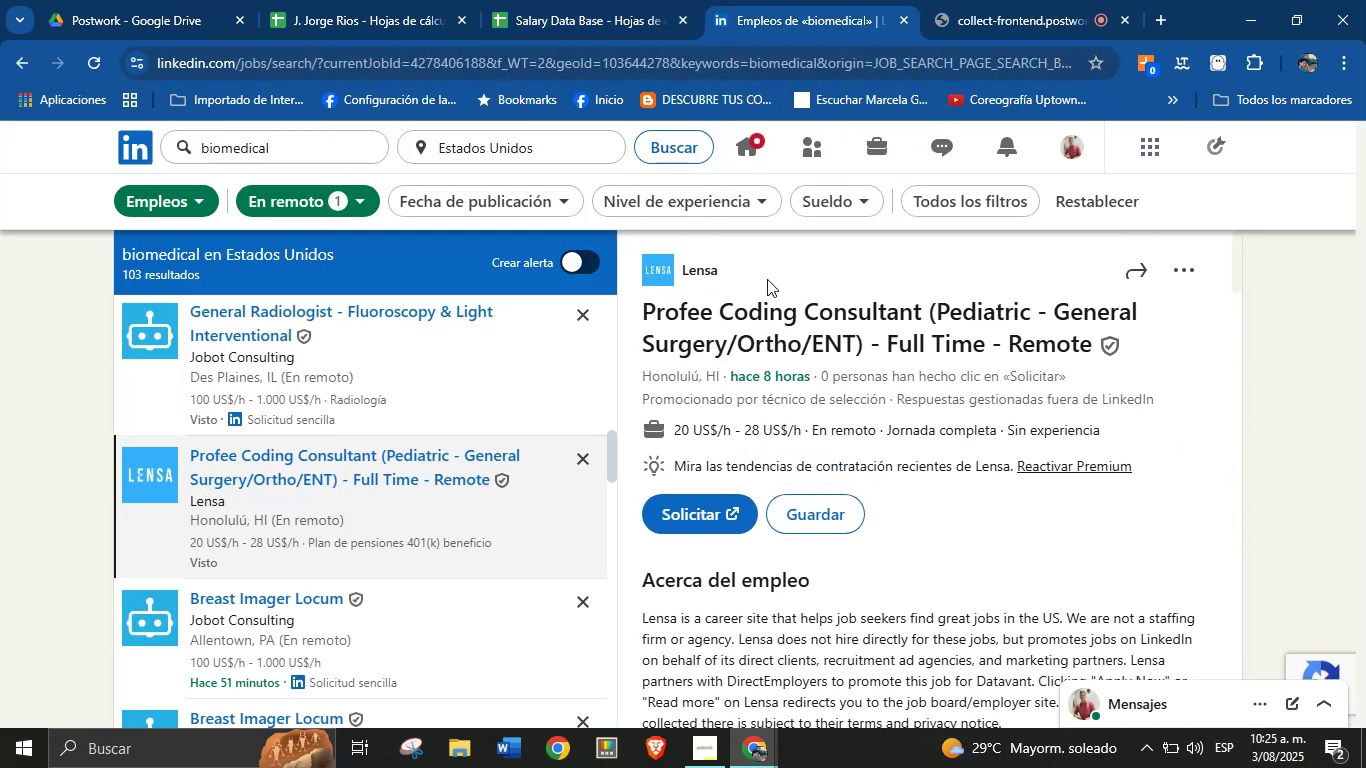 
left_click_drag(start_coordinate=[726, 268], to_coordinate=[684, 272])
 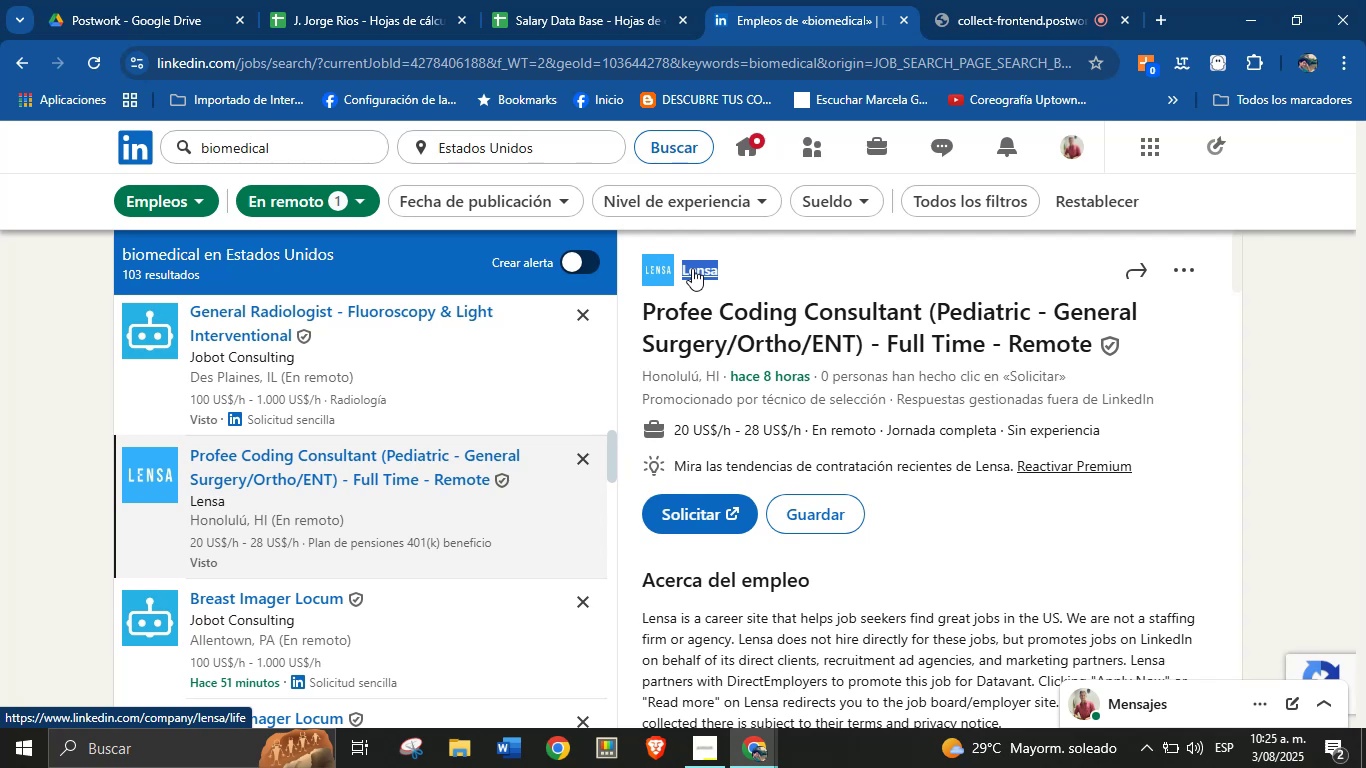 
key(Alt+AltLeft)
 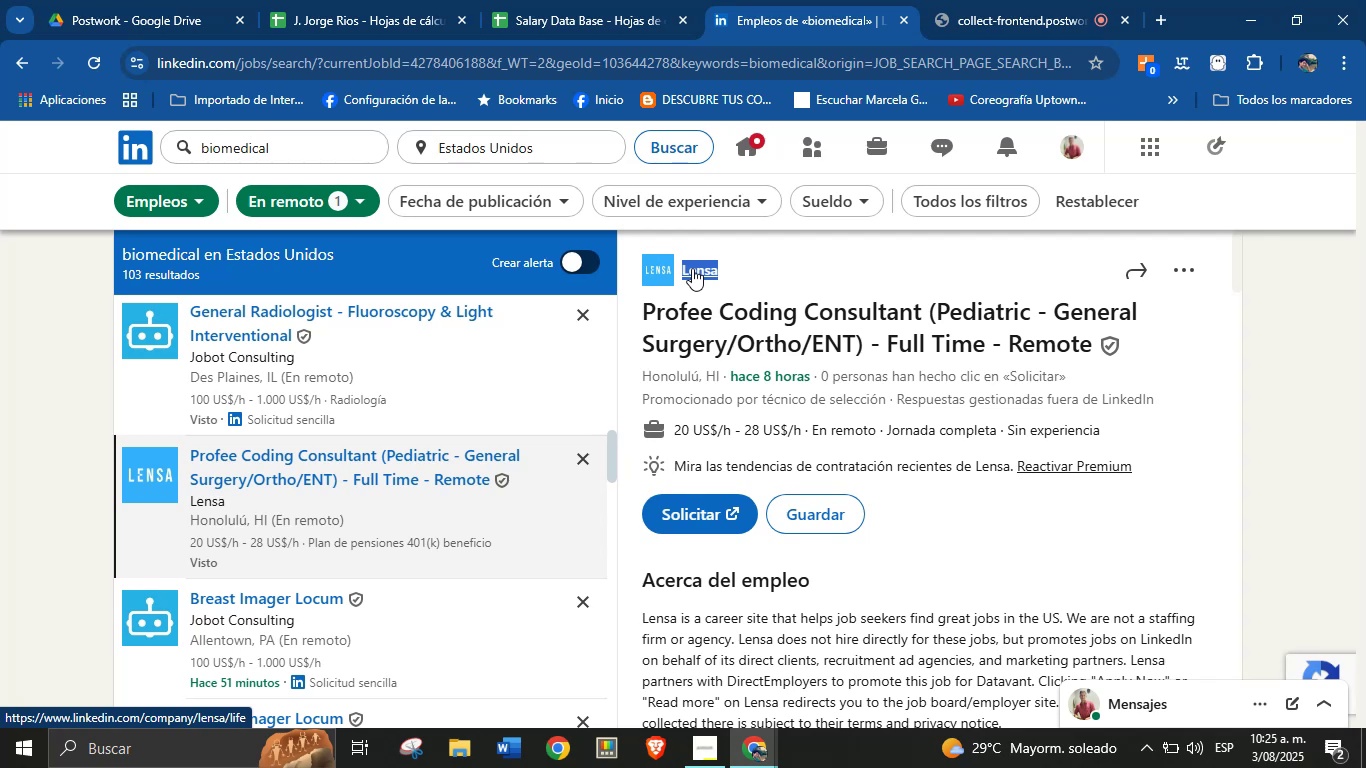 
key(Alt+Control+ControlLeft)
 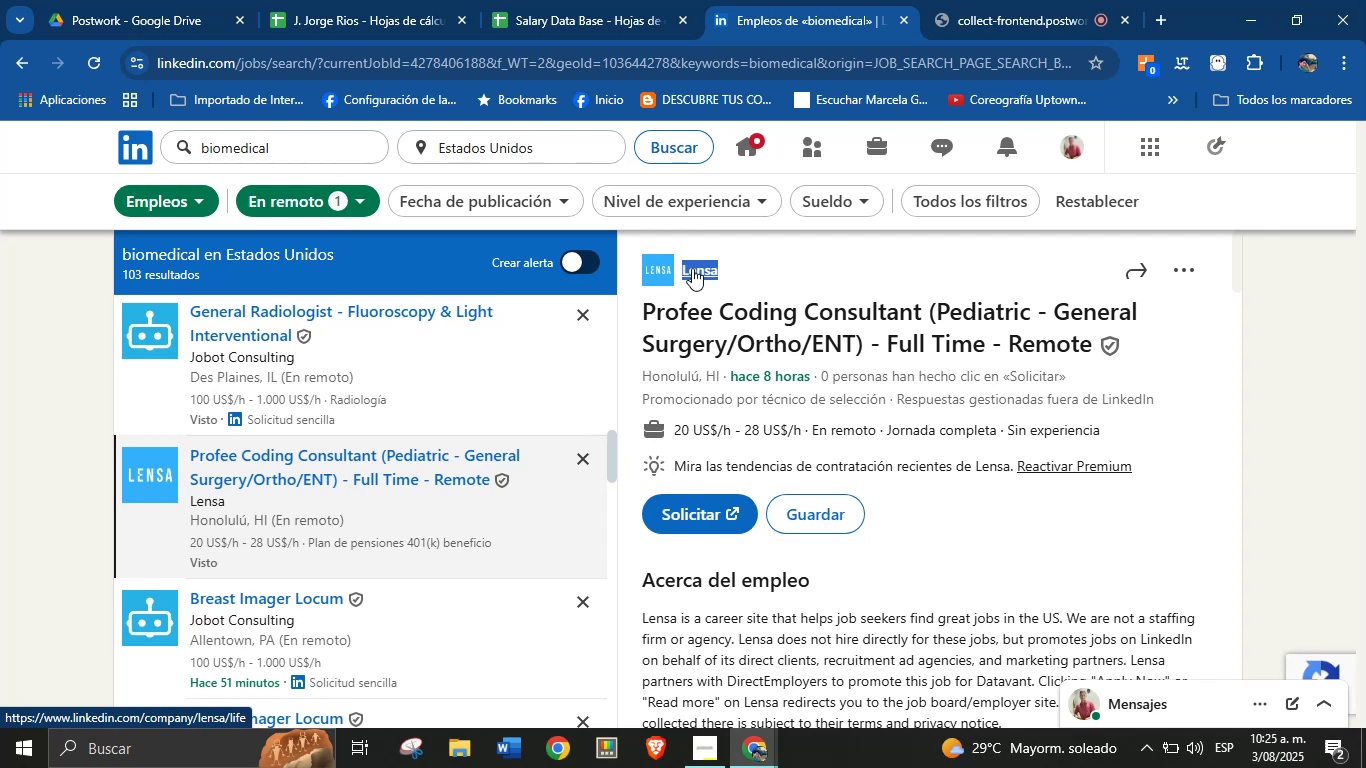 
key(Alt+Control+C)
 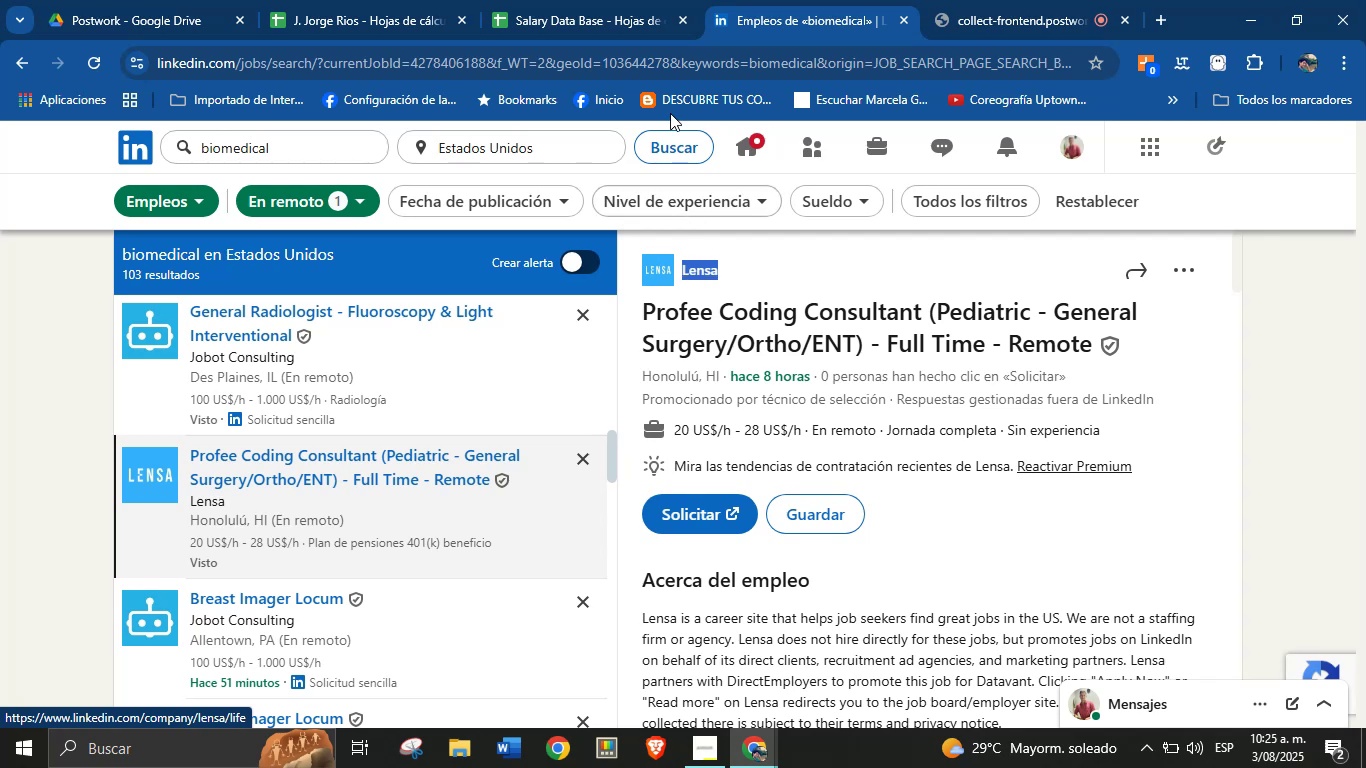 
left_click([624, 0])
 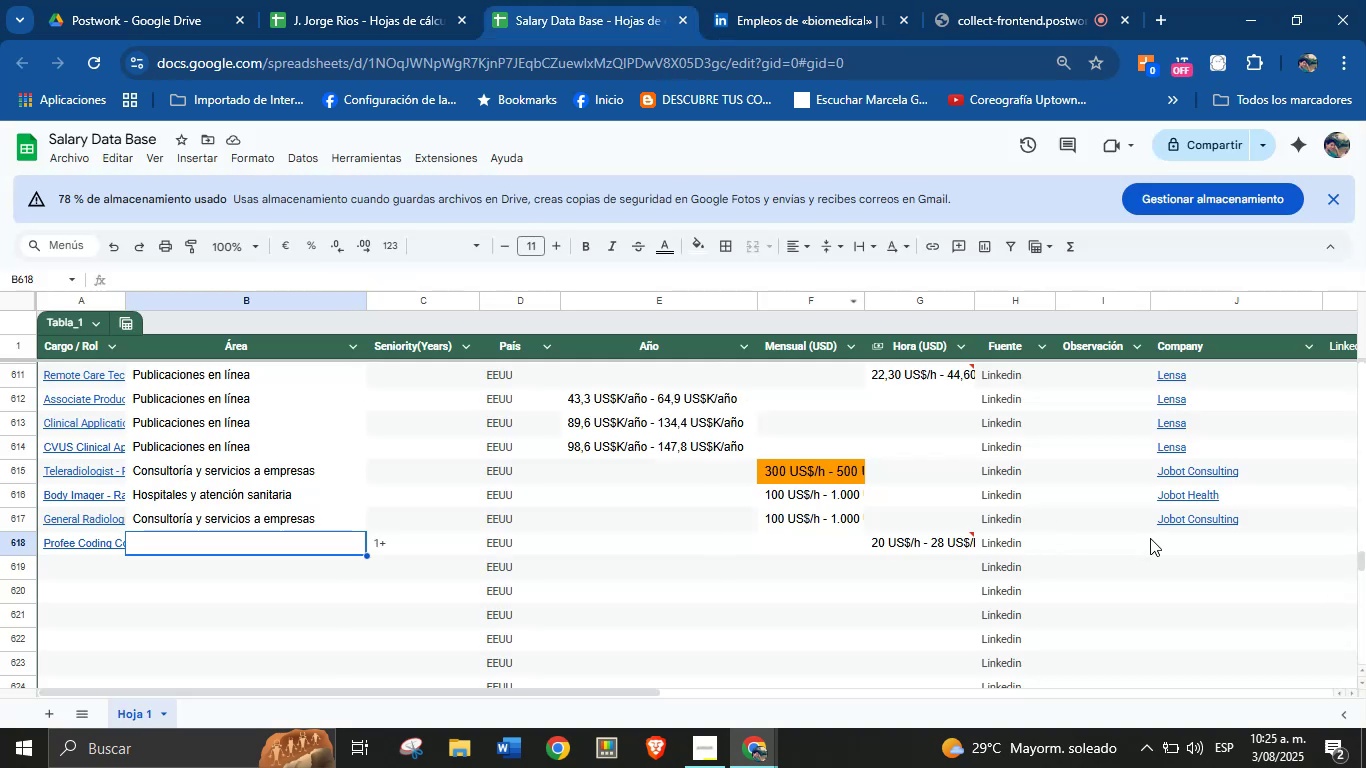 
left_click([1172, 538])
 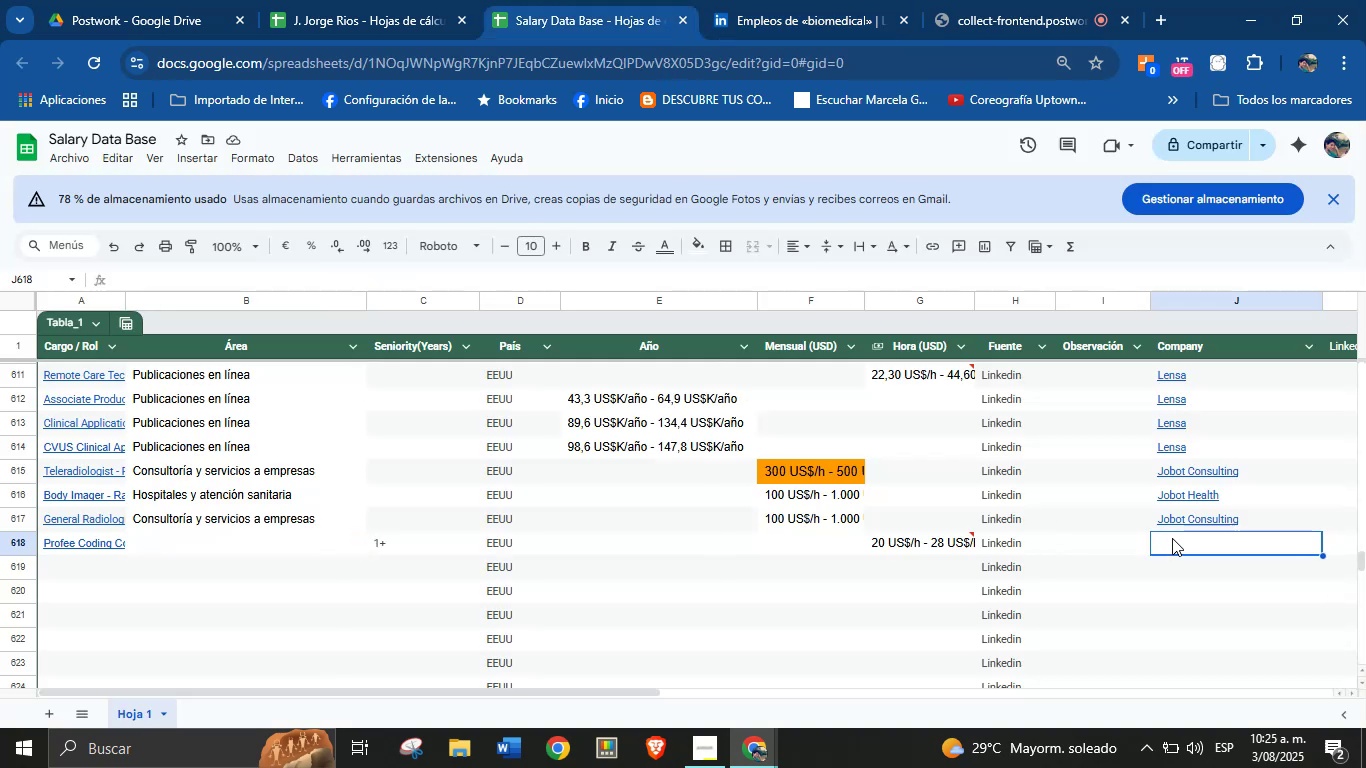 
key(Break)
 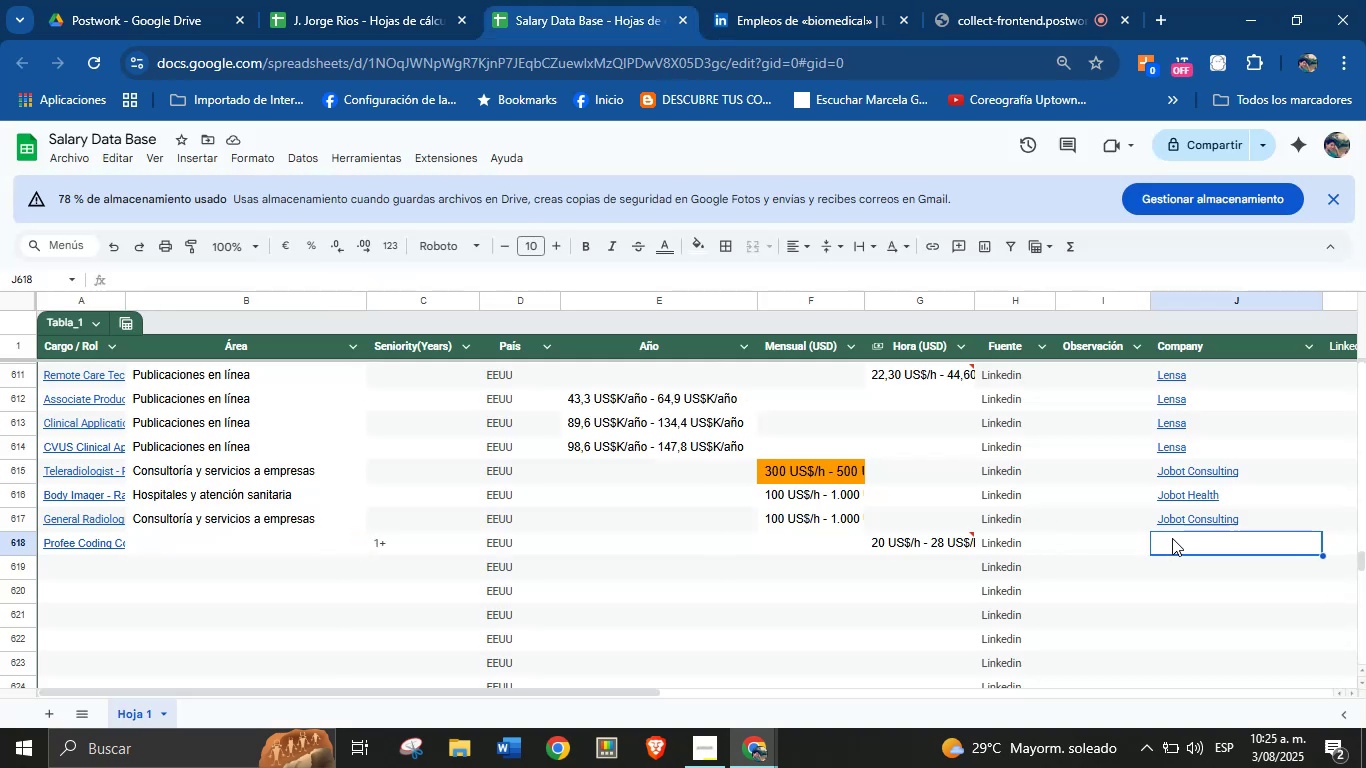 
key(Control+ControlLeft)
 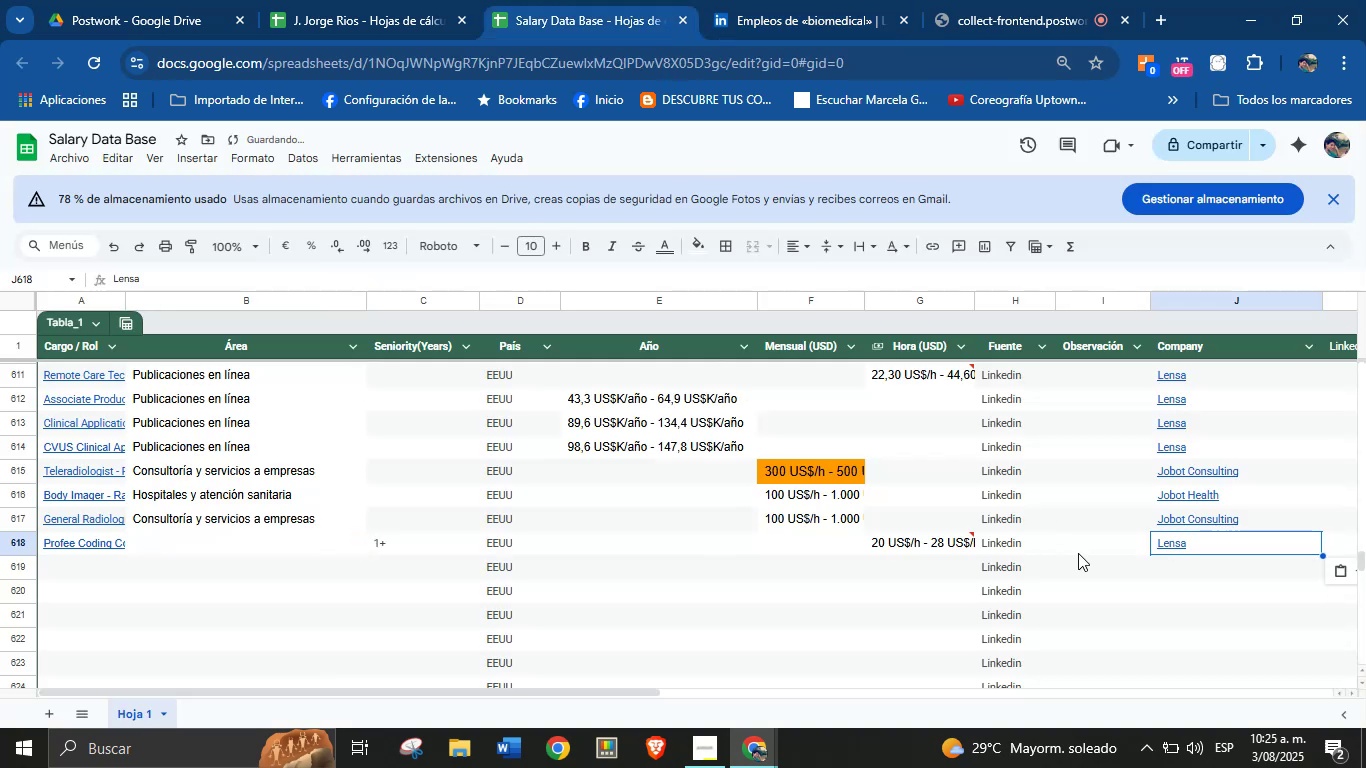 
key(Control+V)
 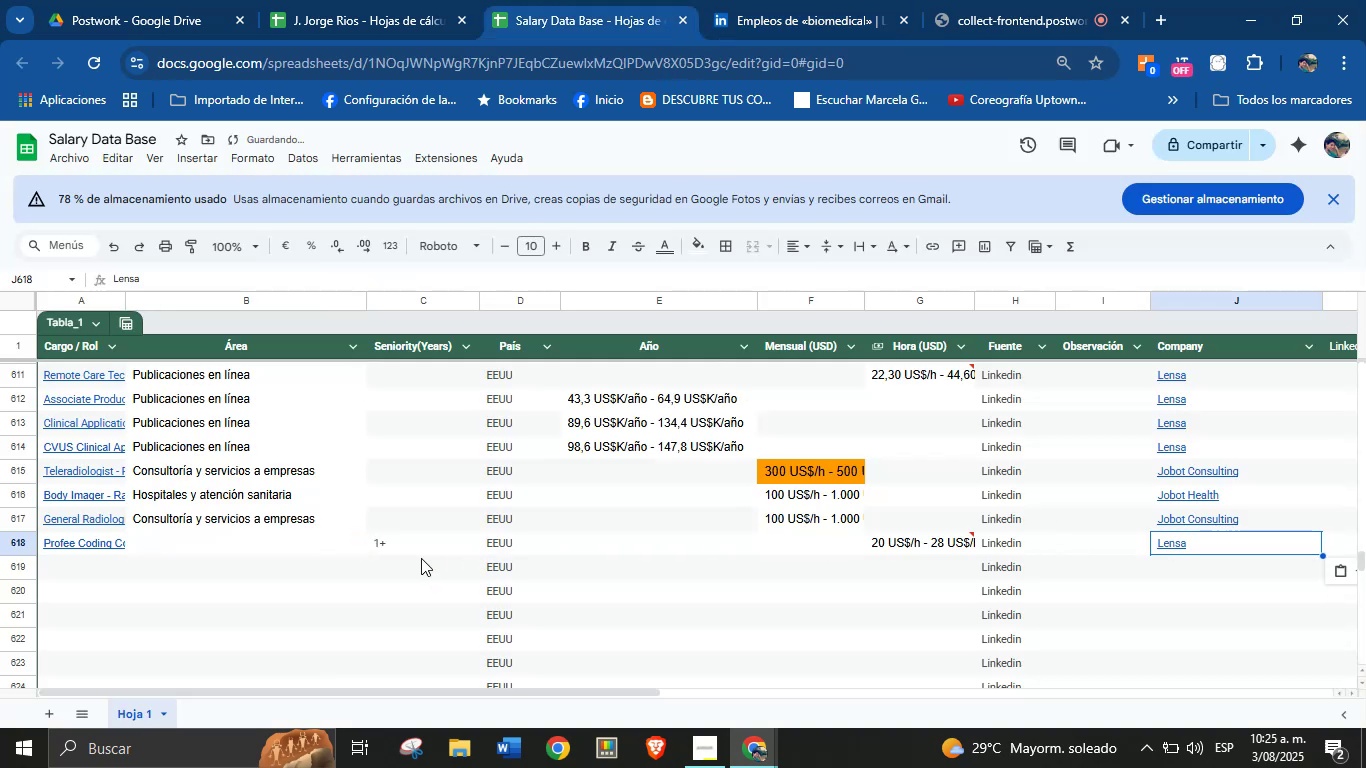 
left_click([226, 539])
 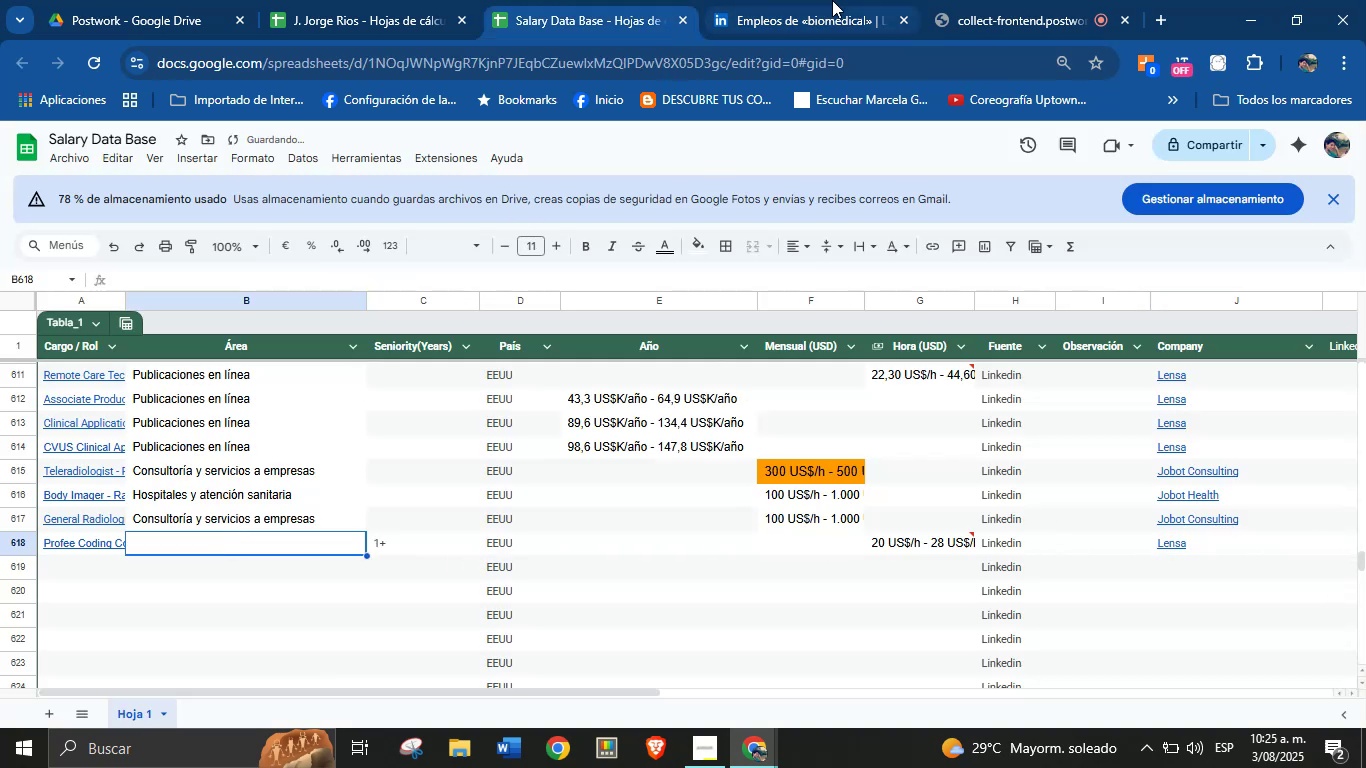 
scroll: coordinate [786, 484], scroll_direction: down, amount: 15.0
 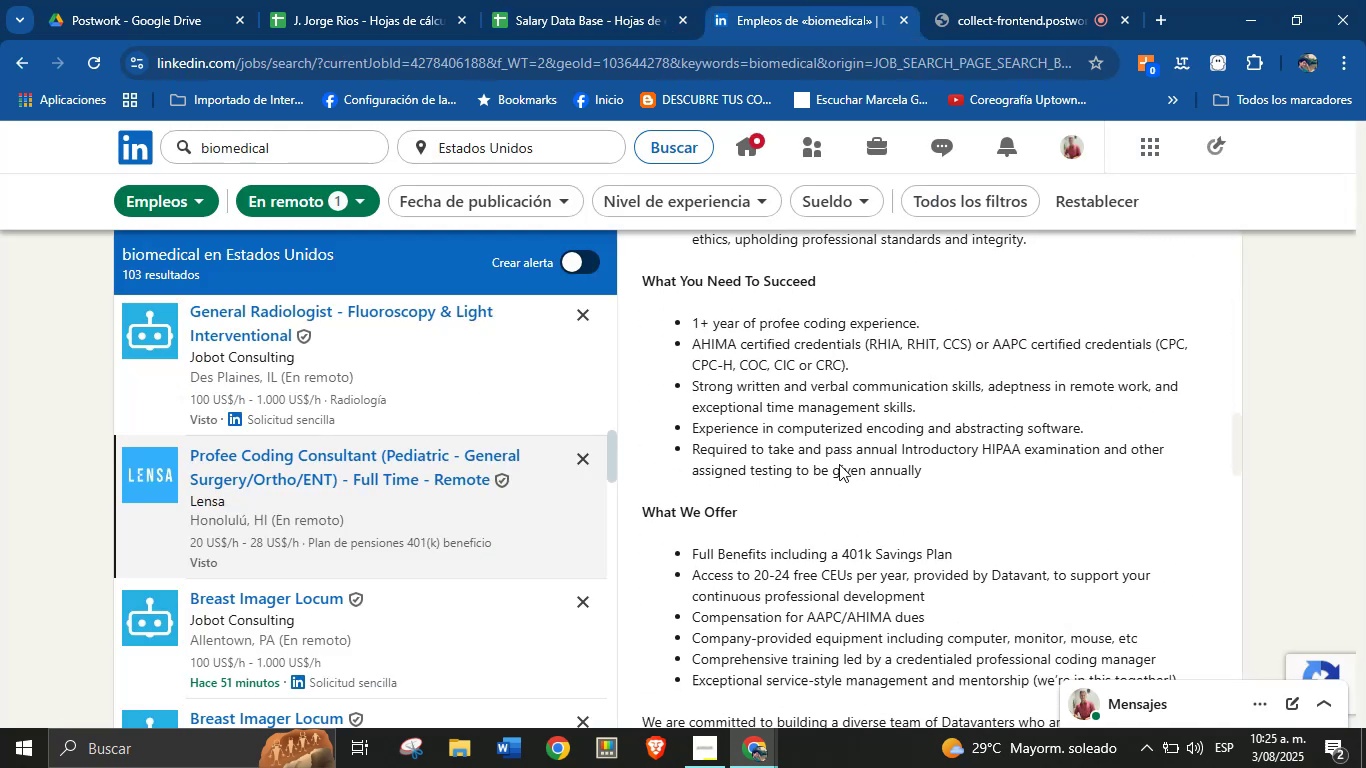 
left_click([873, 438])
 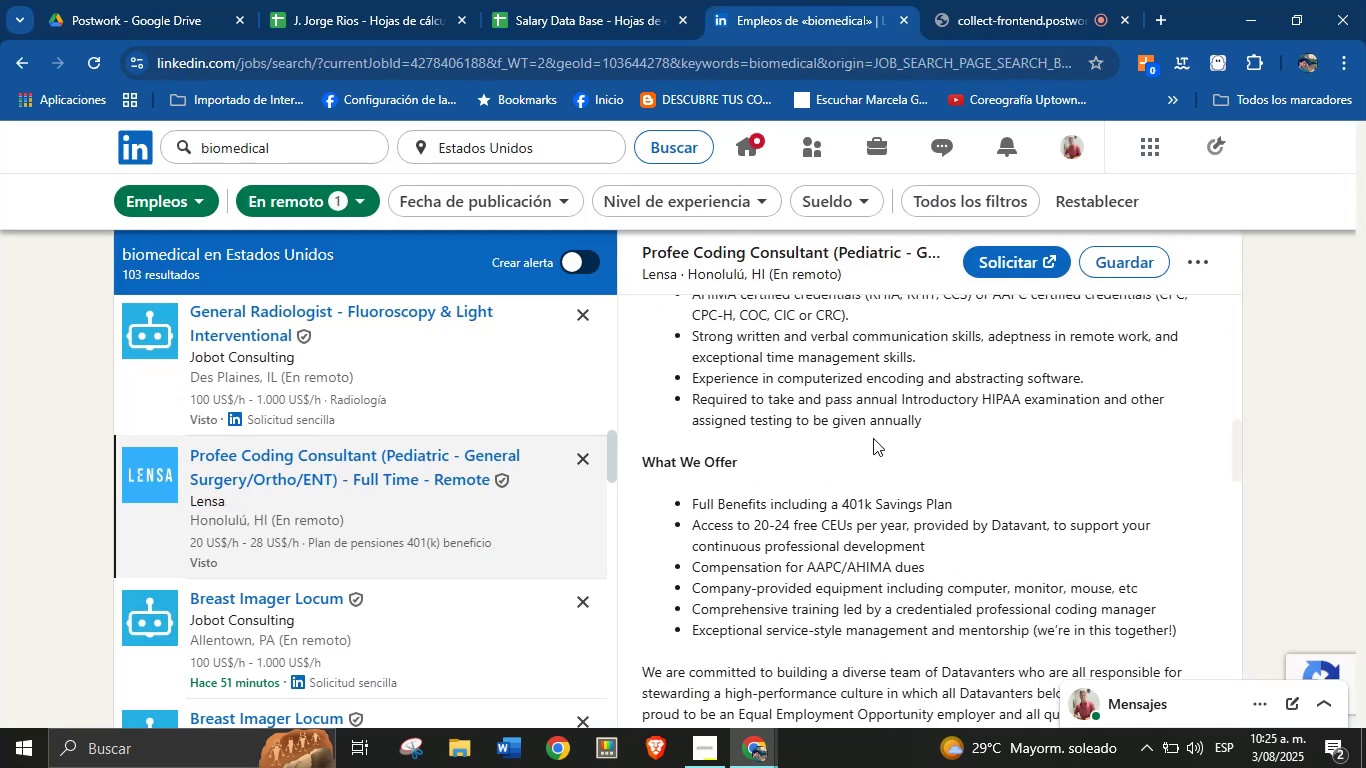 
scroll: coordinate [814, 498], scroll_direction: down, amount: 20.0
 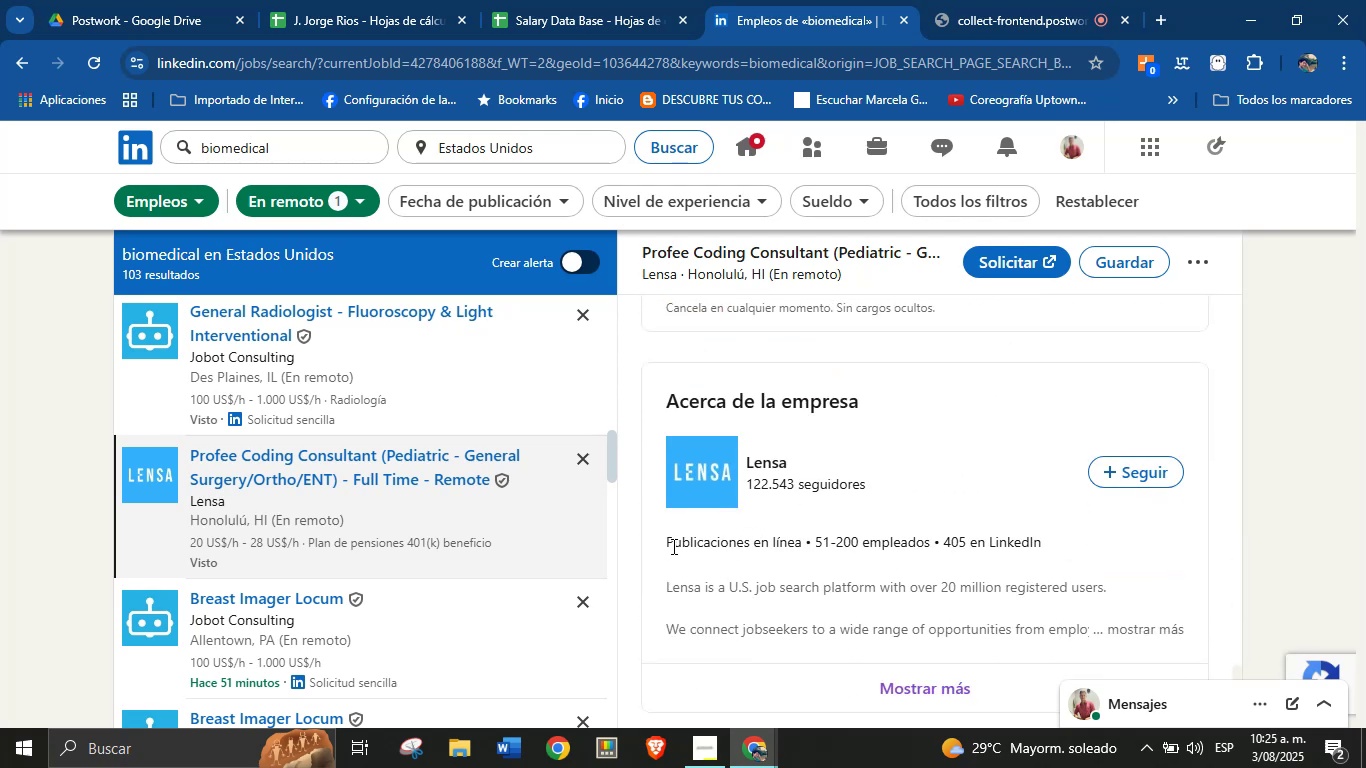 
left_click_drag(start_coordinate=[666, 545], to_coordinate=[799, 541])
 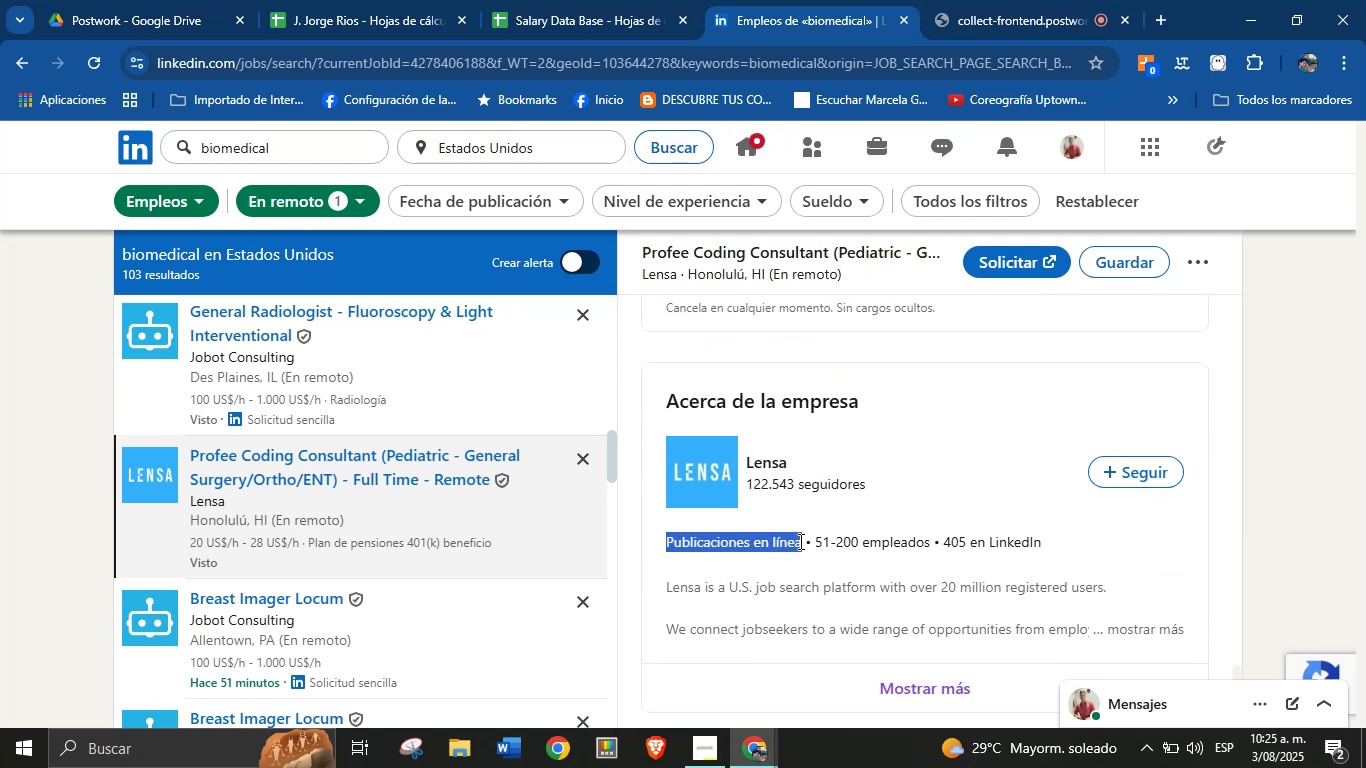 
key(Alt+Control+ControlLeft)
 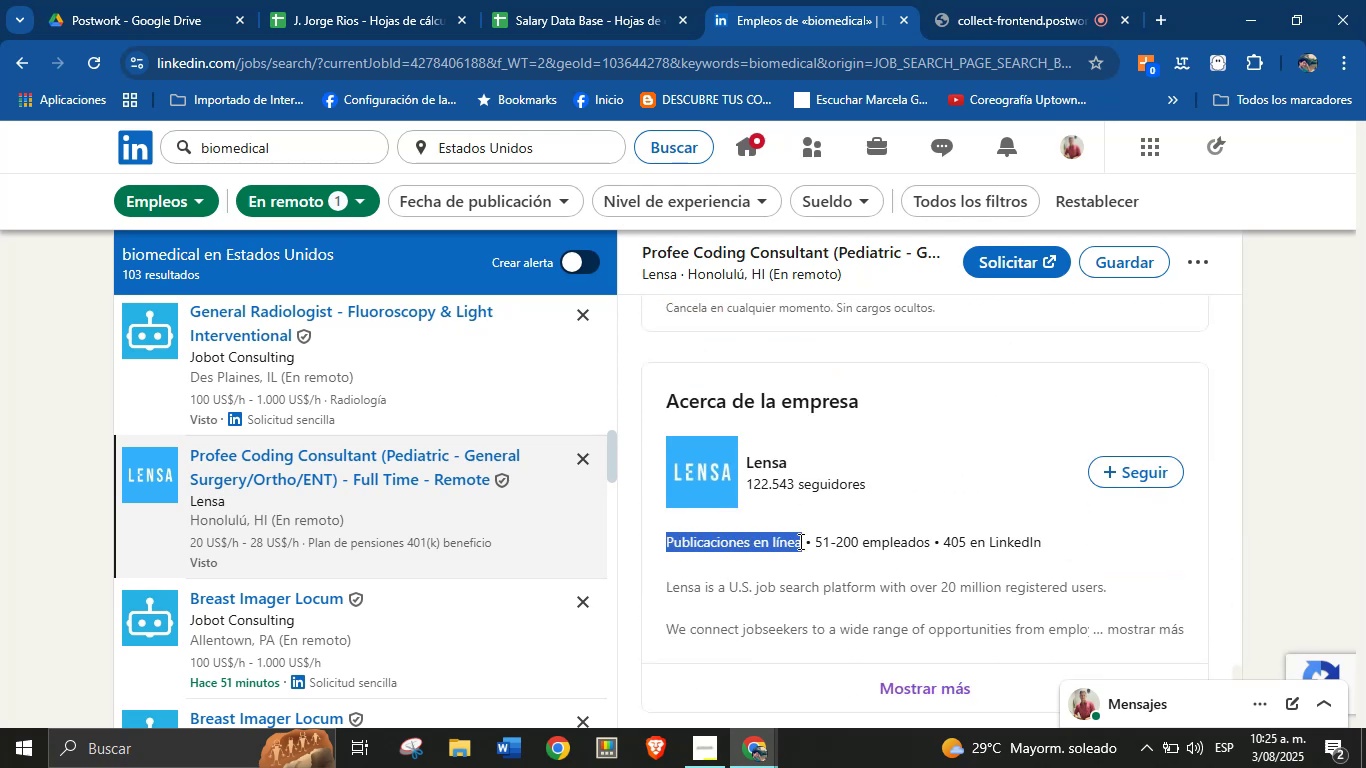 
key(Alt+AltLeft)
 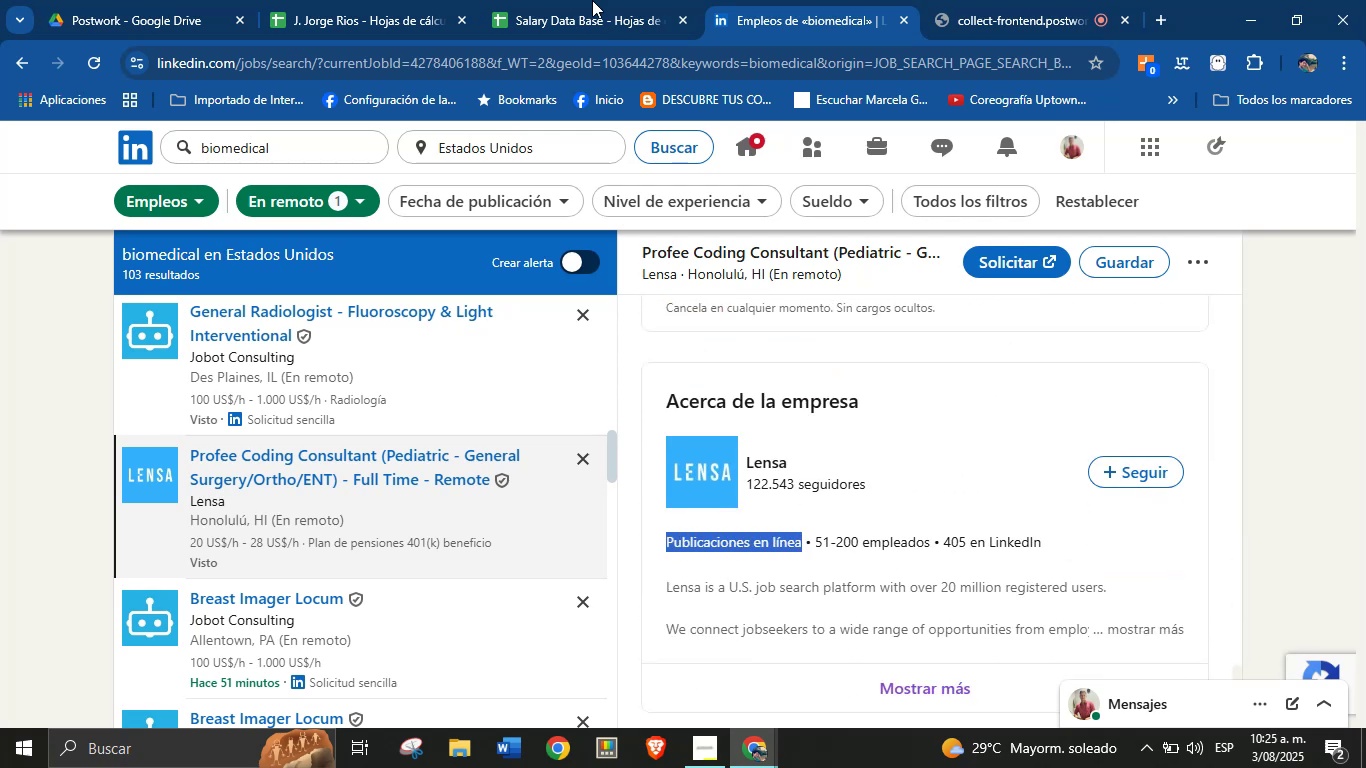 
key(Alt+Control+C)
 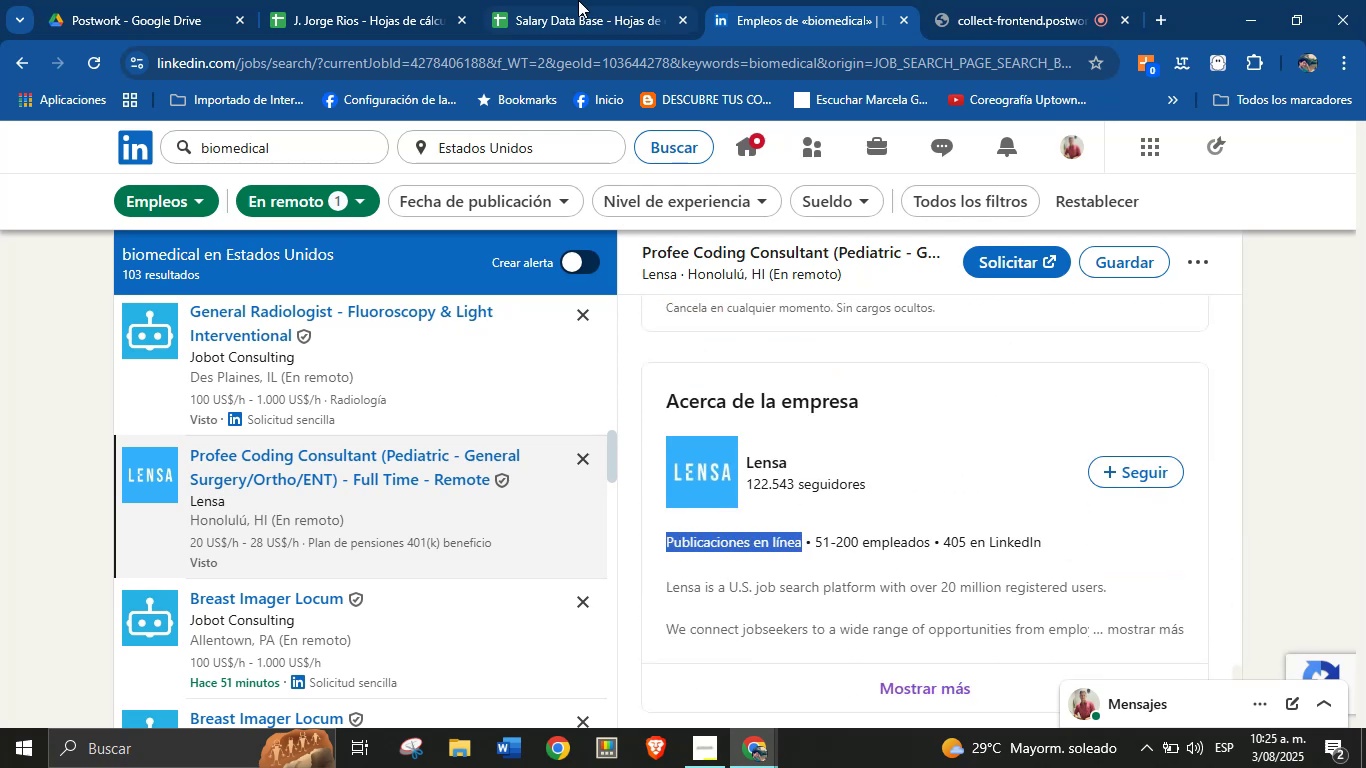 
left_click([626, 0])
 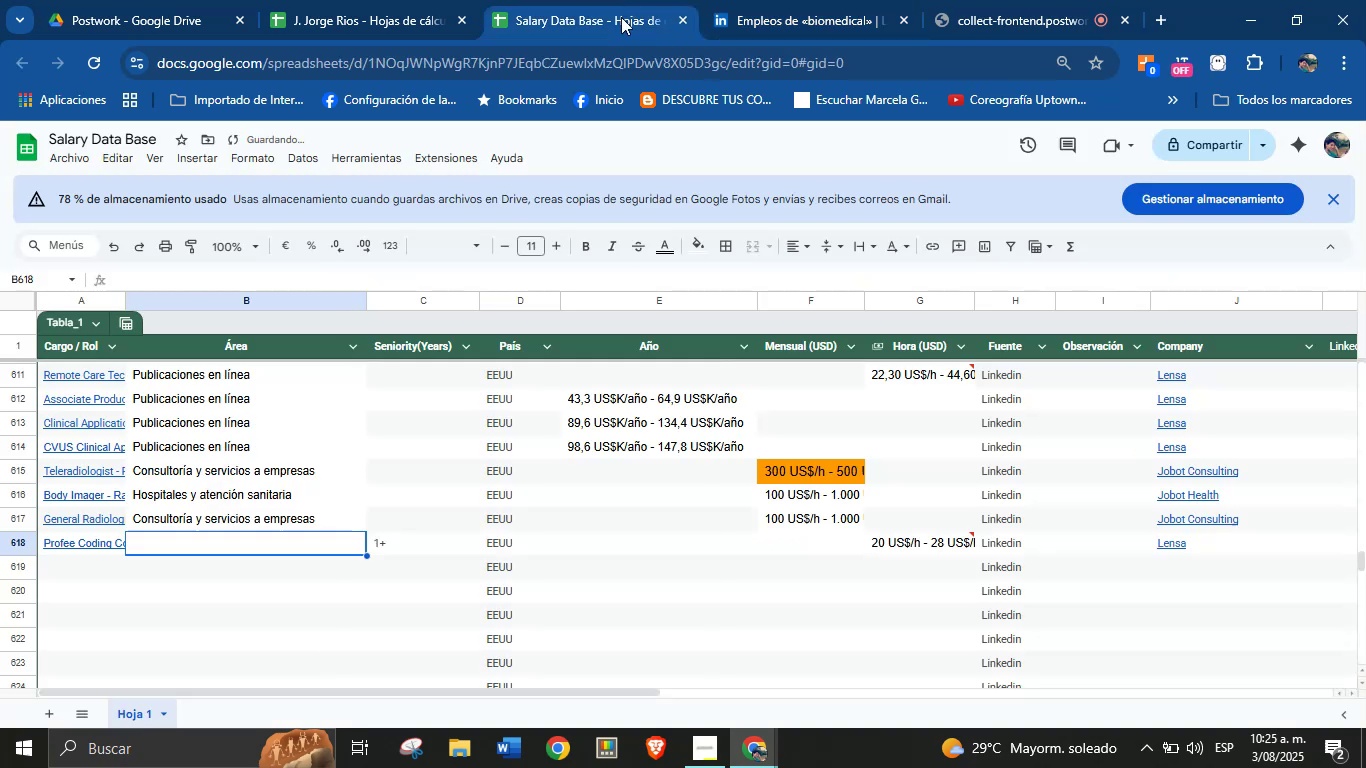 
key(Break)
 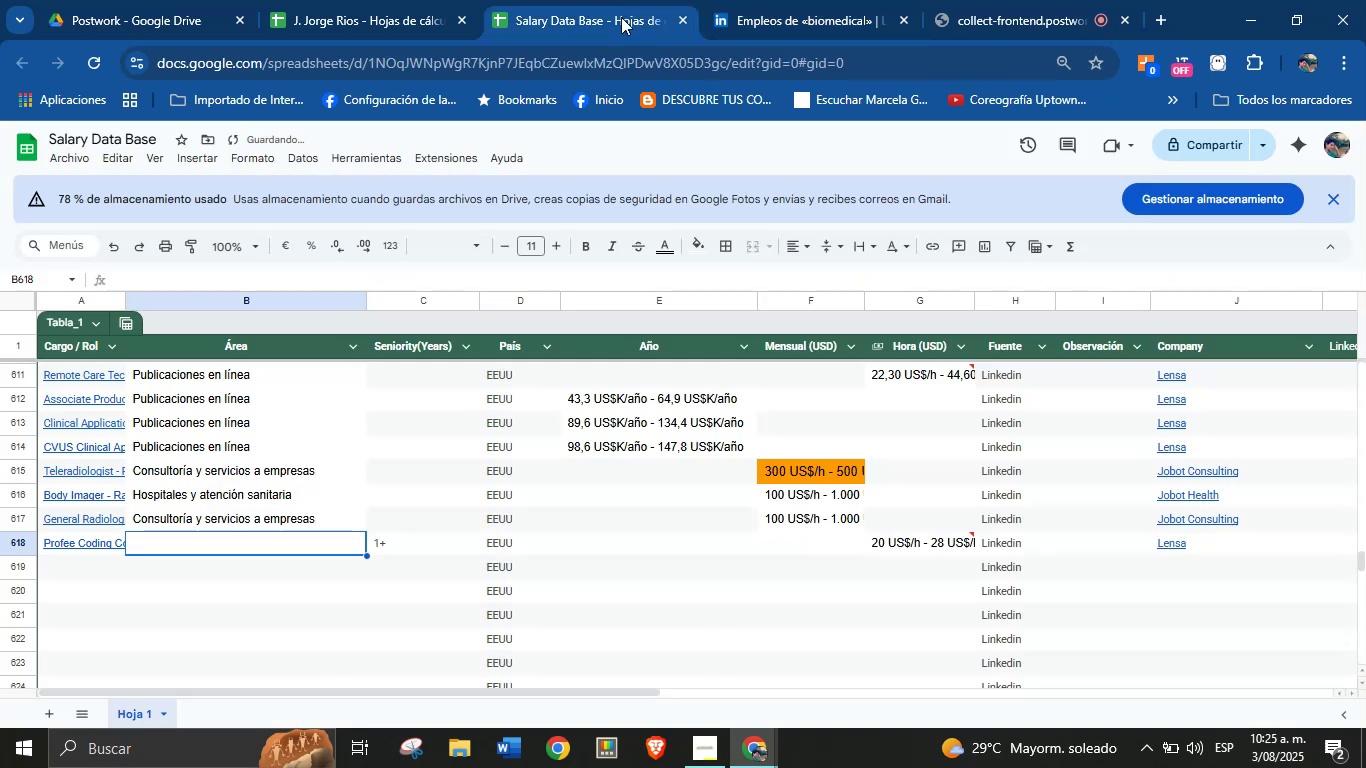 
key(Control+V)
 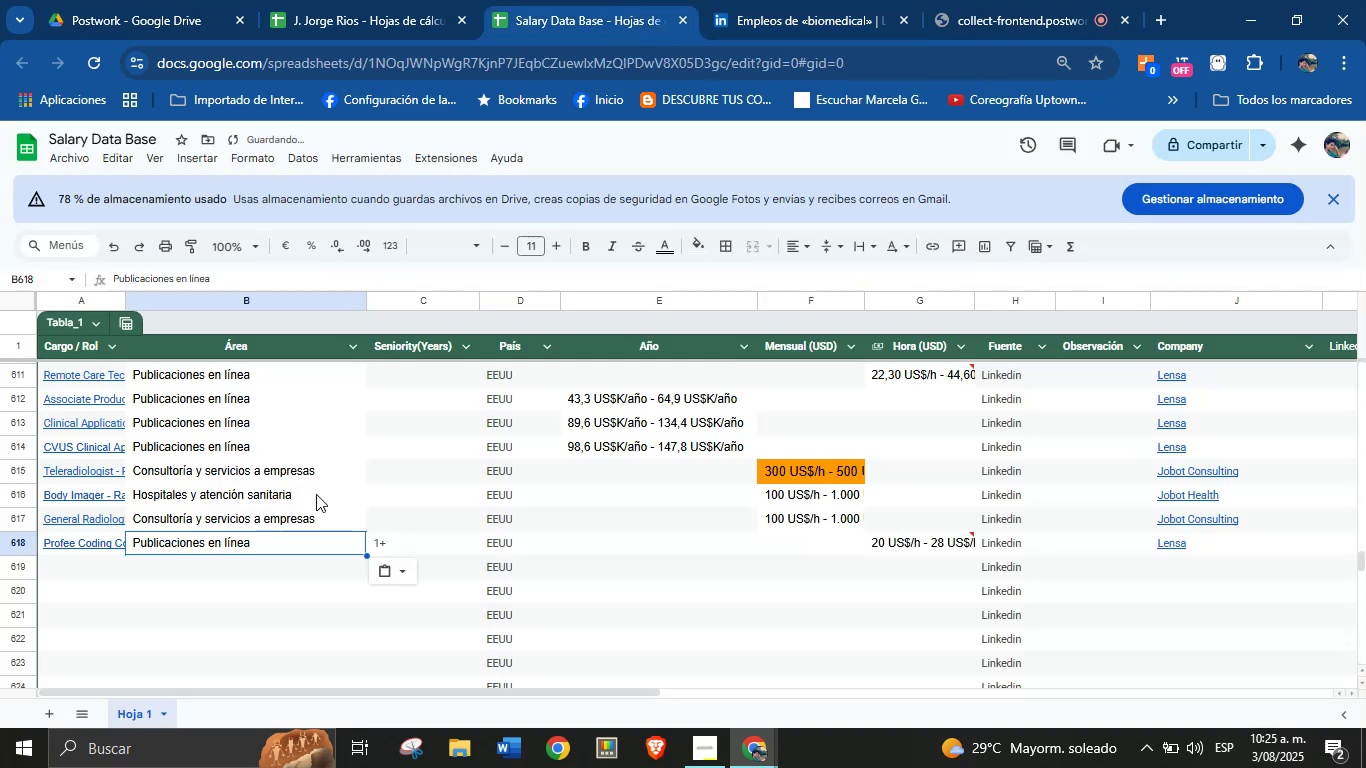 
key(Control+ControlLeft)
 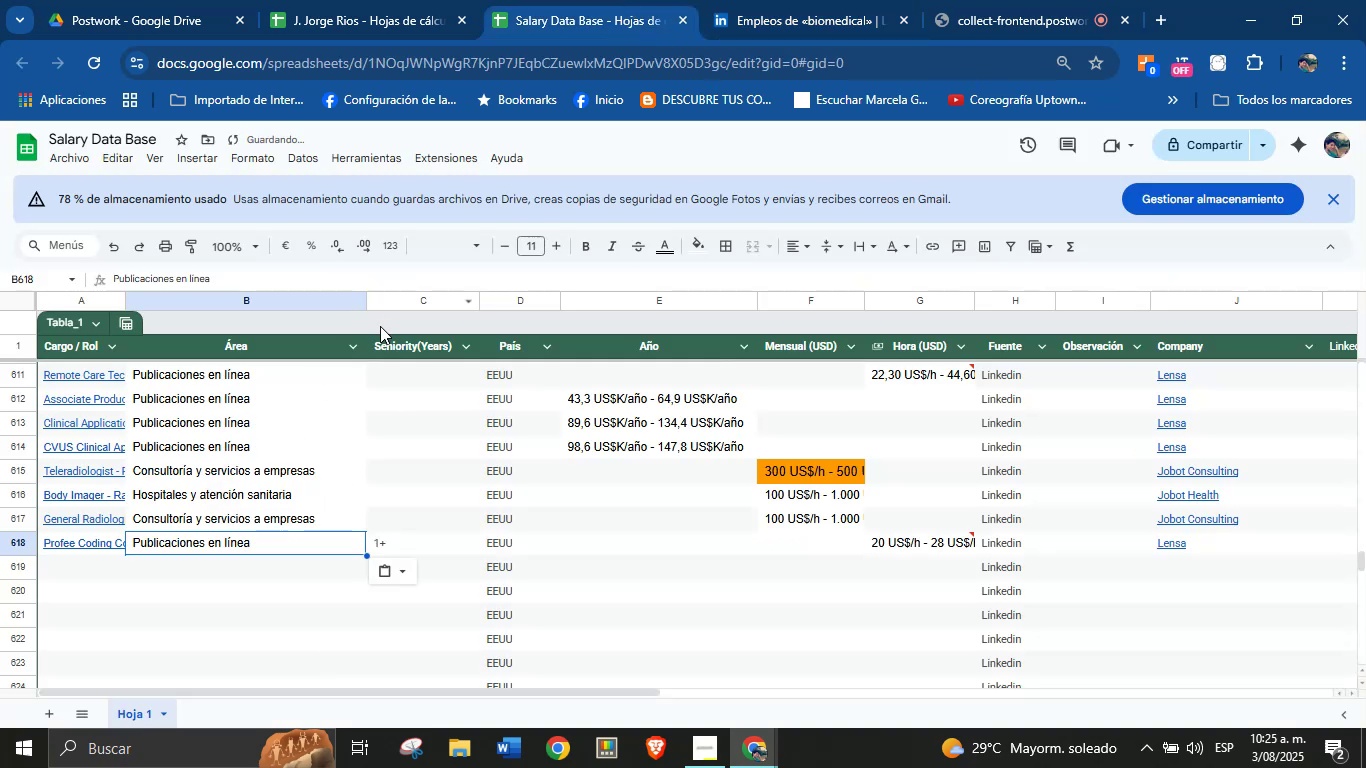 
left_click([804, 0])
 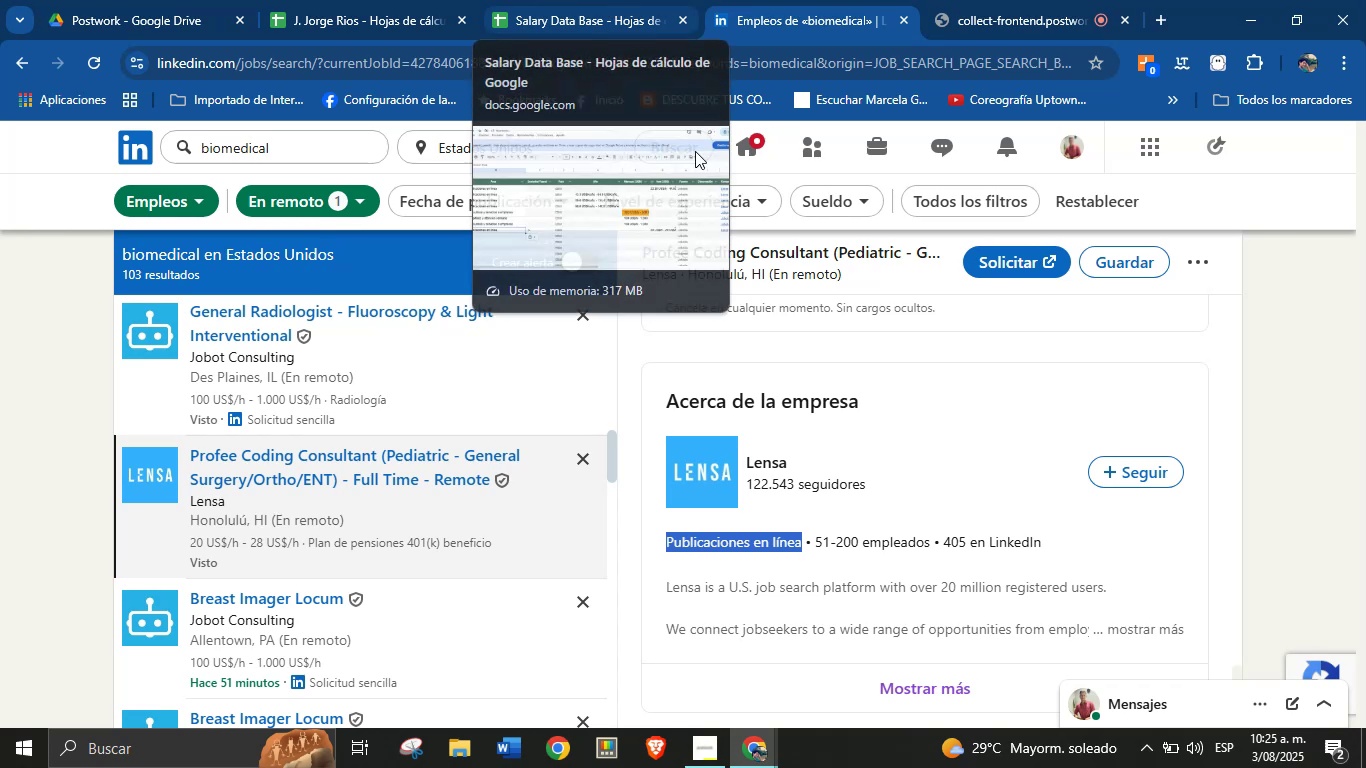 
scroll: coordinate [526, 521], scroll_direction: down, amount: 1.0
 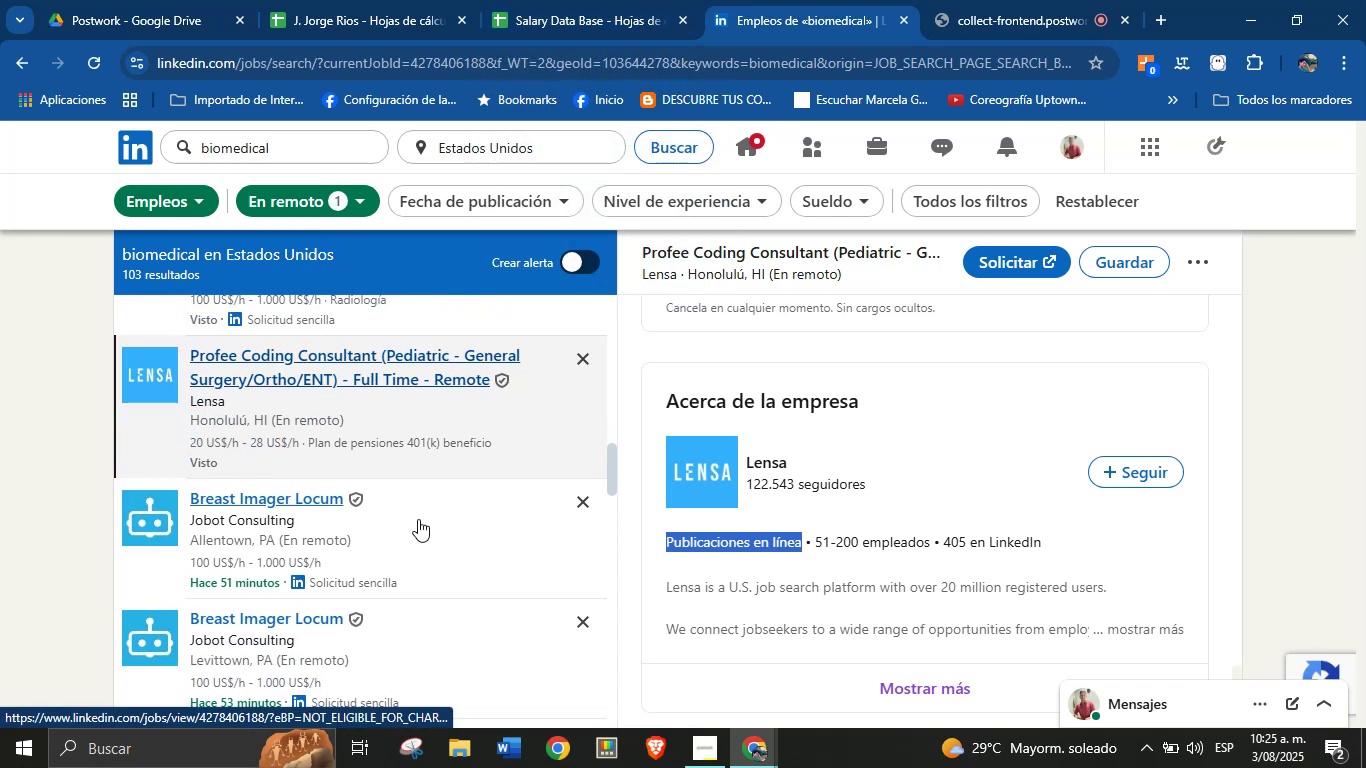 
left_click([412, 514])
 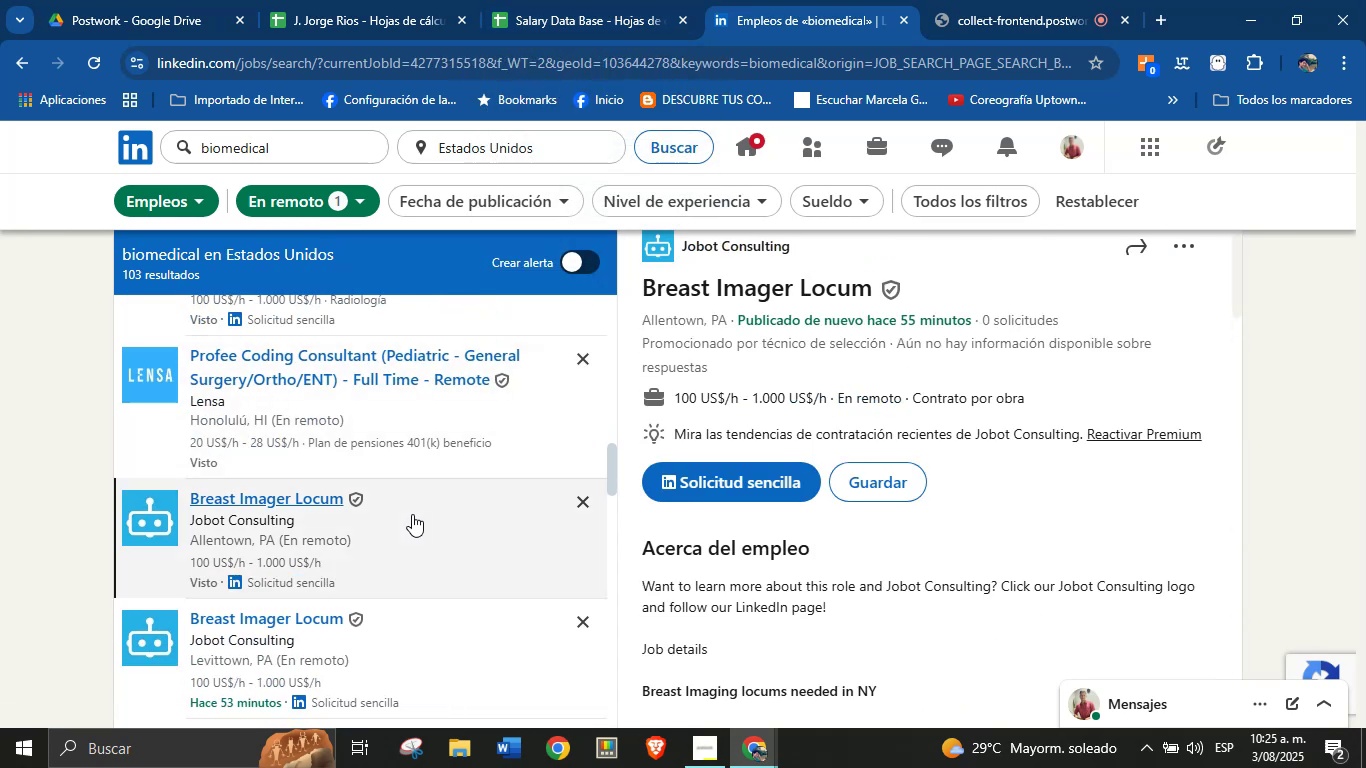 
wait(10.05)
 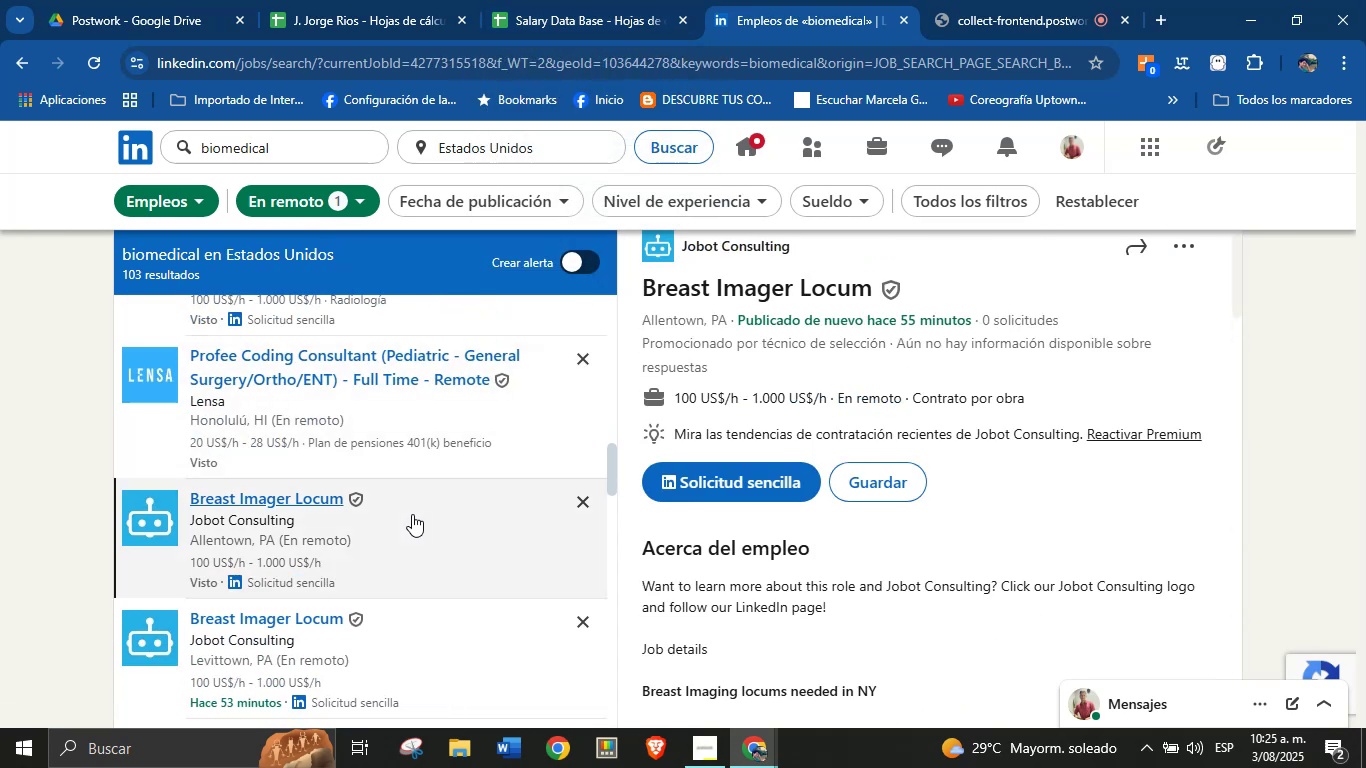 
left_click([812, 394])
 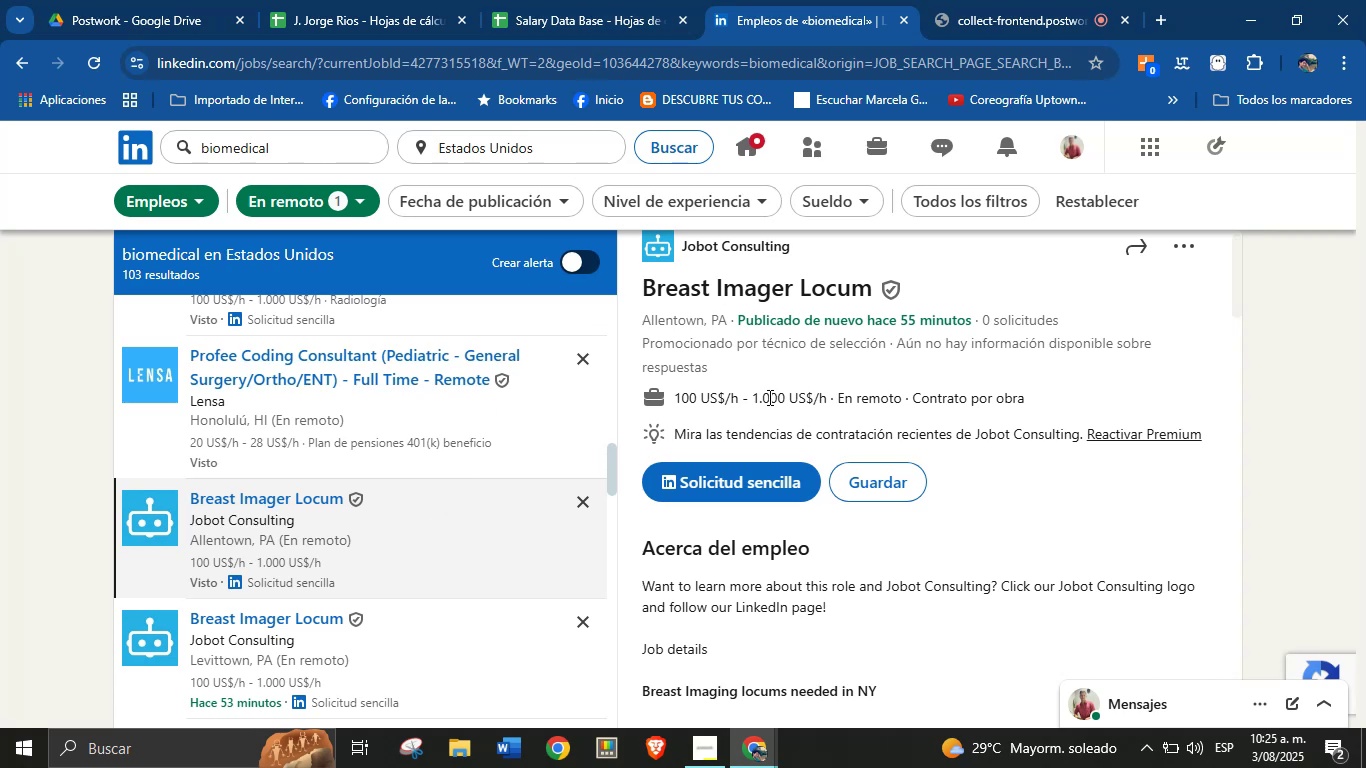 
scroll: coordinate [352, 455], scroll_direction: down, amount: 3.0
 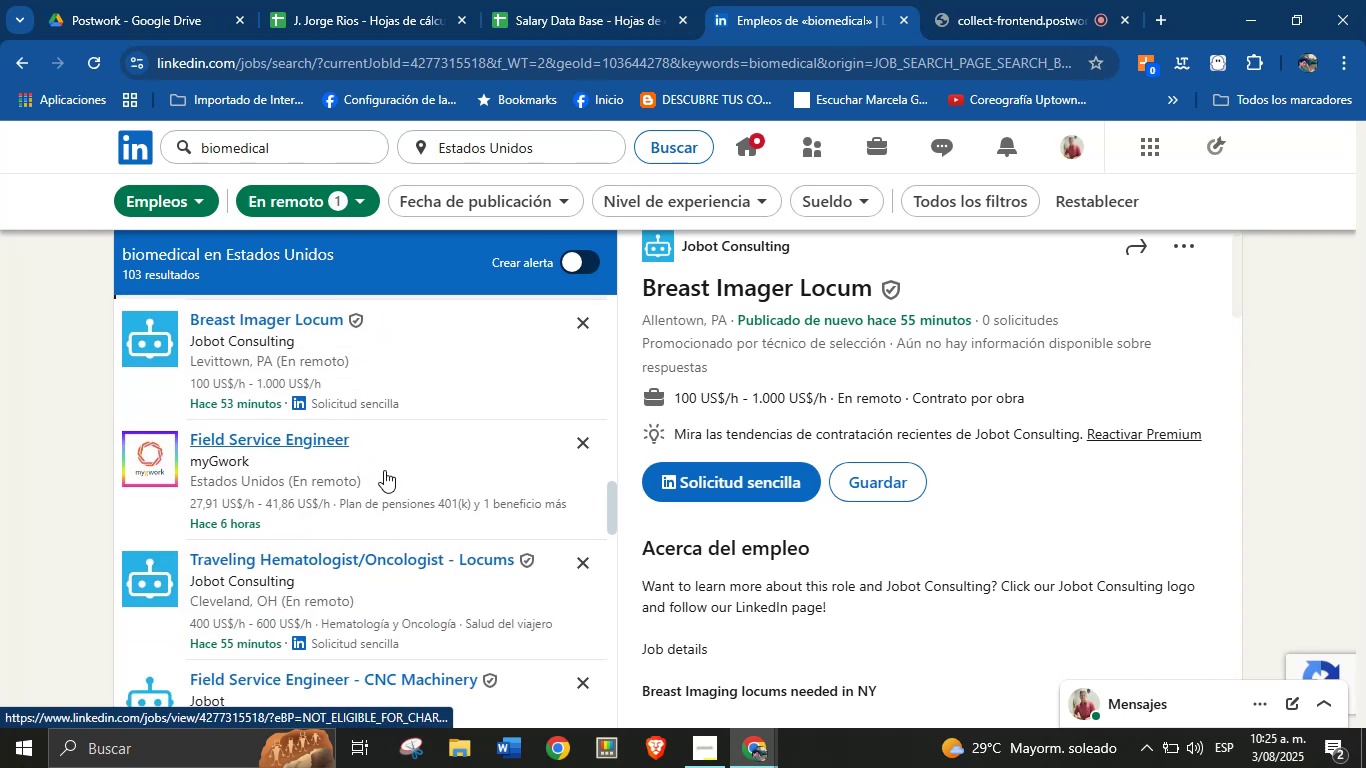 
left_click([384, 468])
 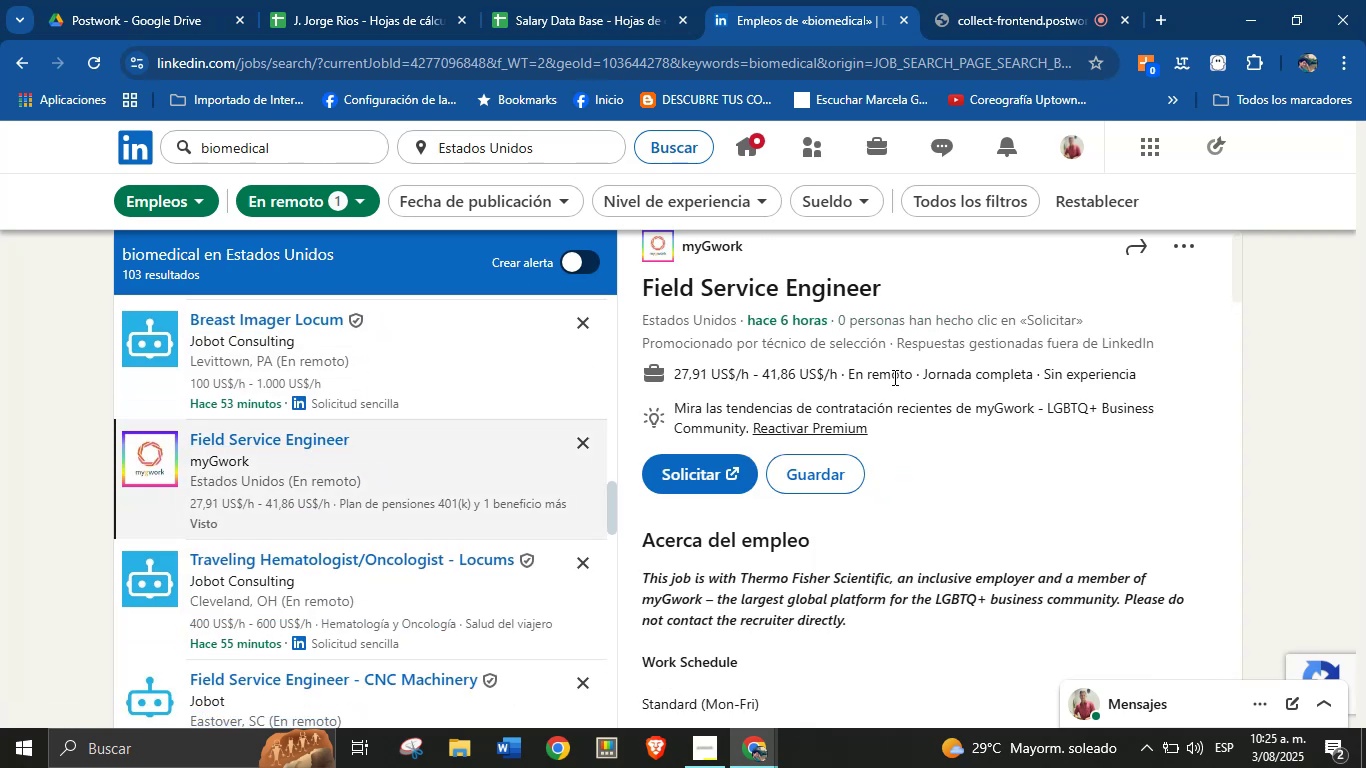 
left_click_drag(start_coordinate=[836, 377], to_coordinate=[675, 378])
 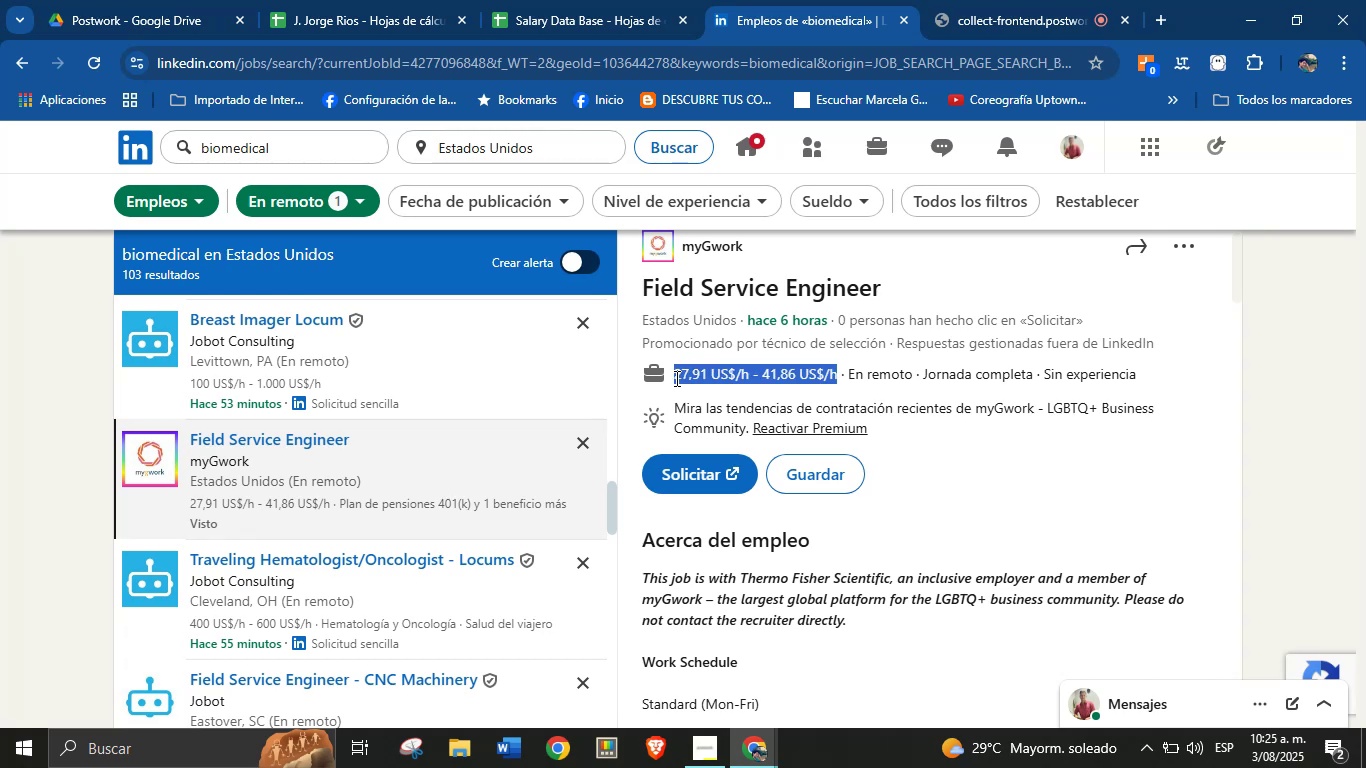 
key(Alt+AltLeft)
 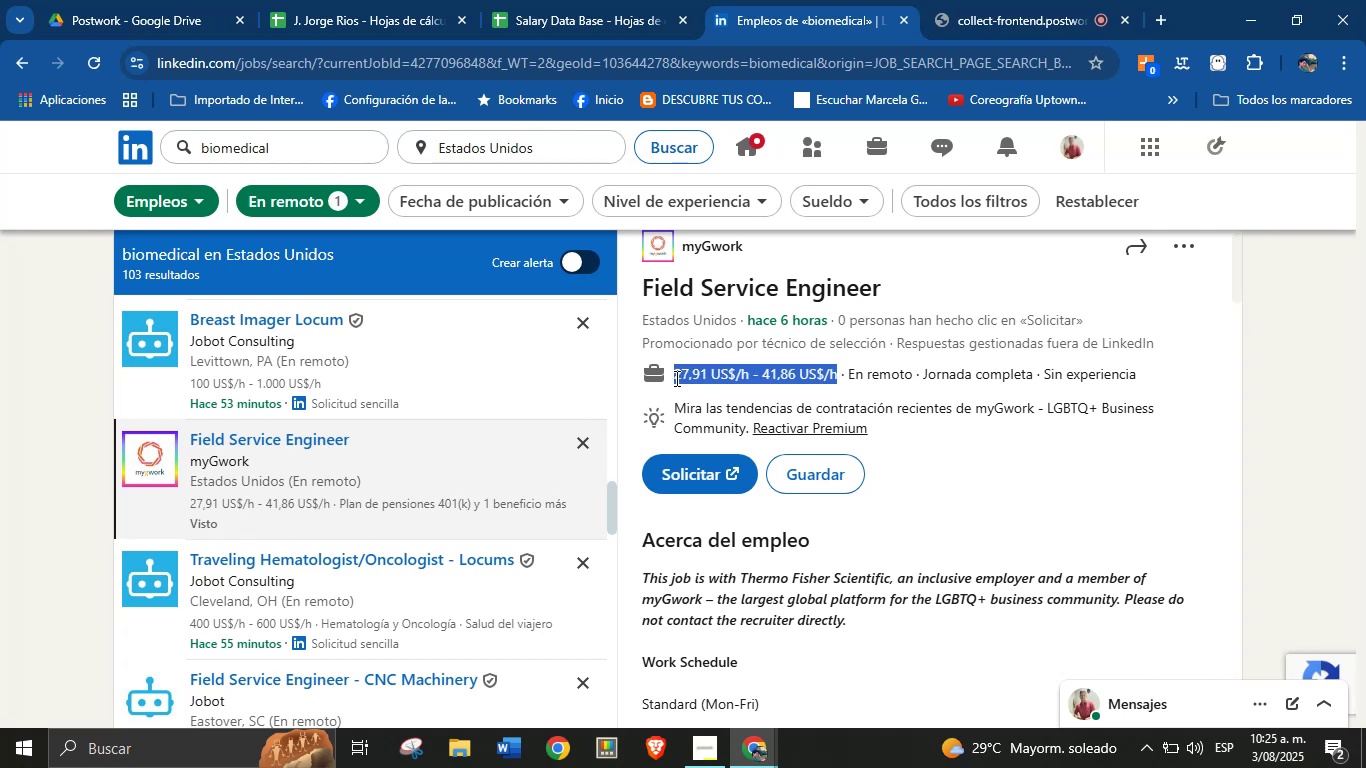 
key(Alt+Control+ControlLeft)
 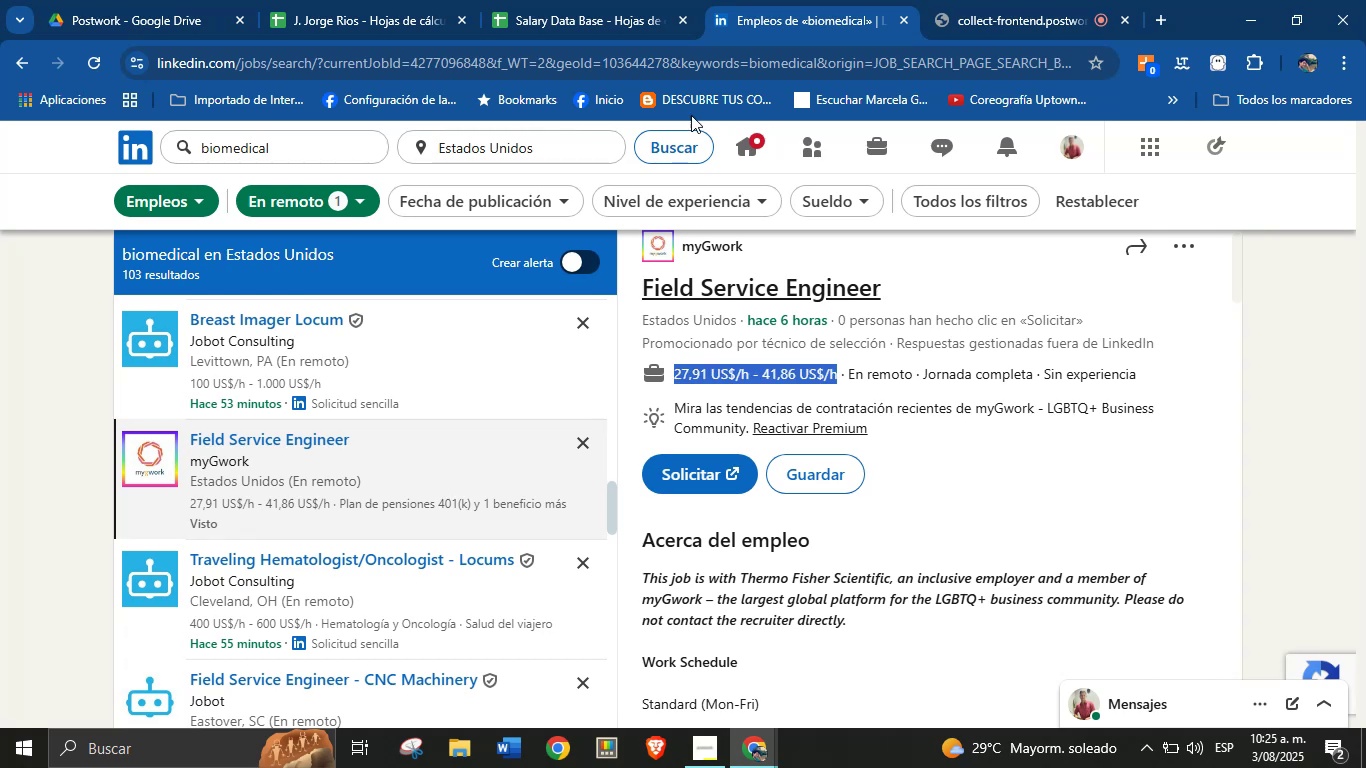 
key(Alt+Control+C)
 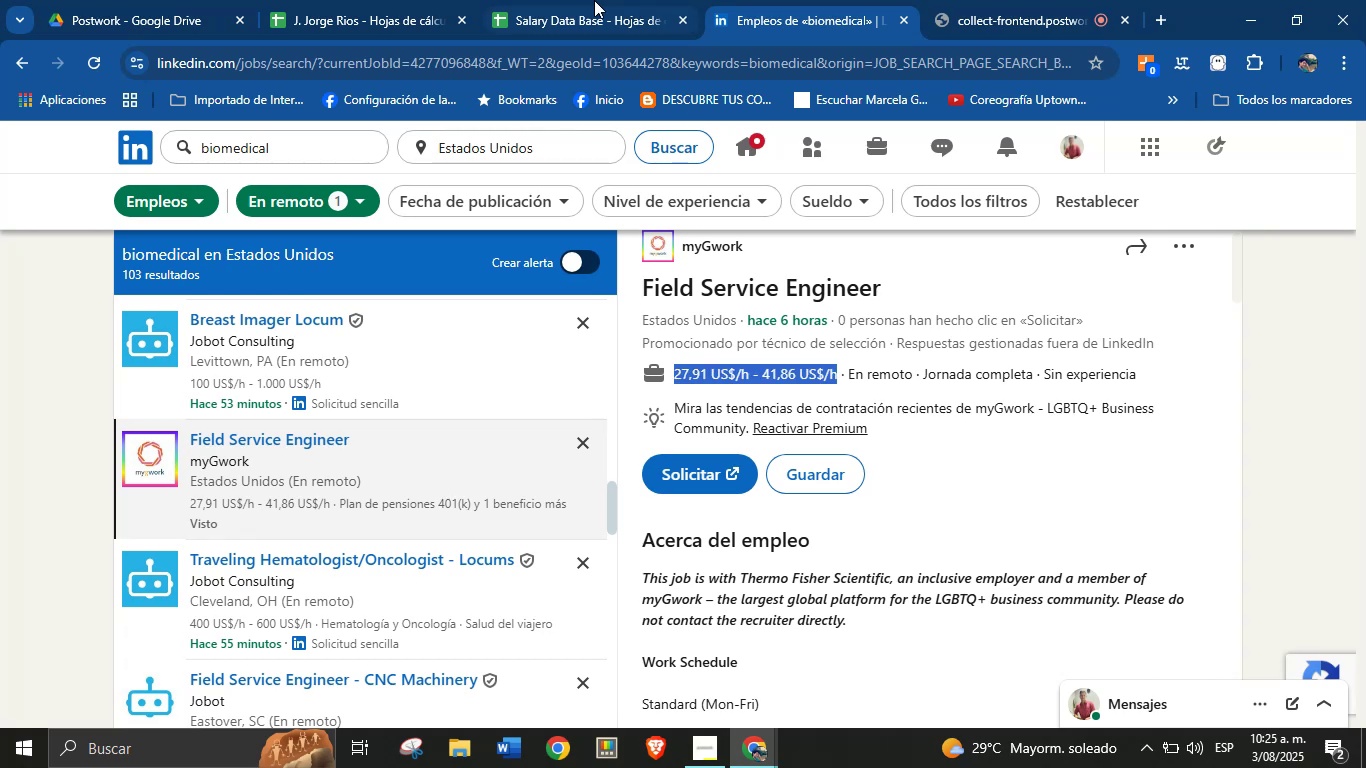 
left_click([588, 0])
 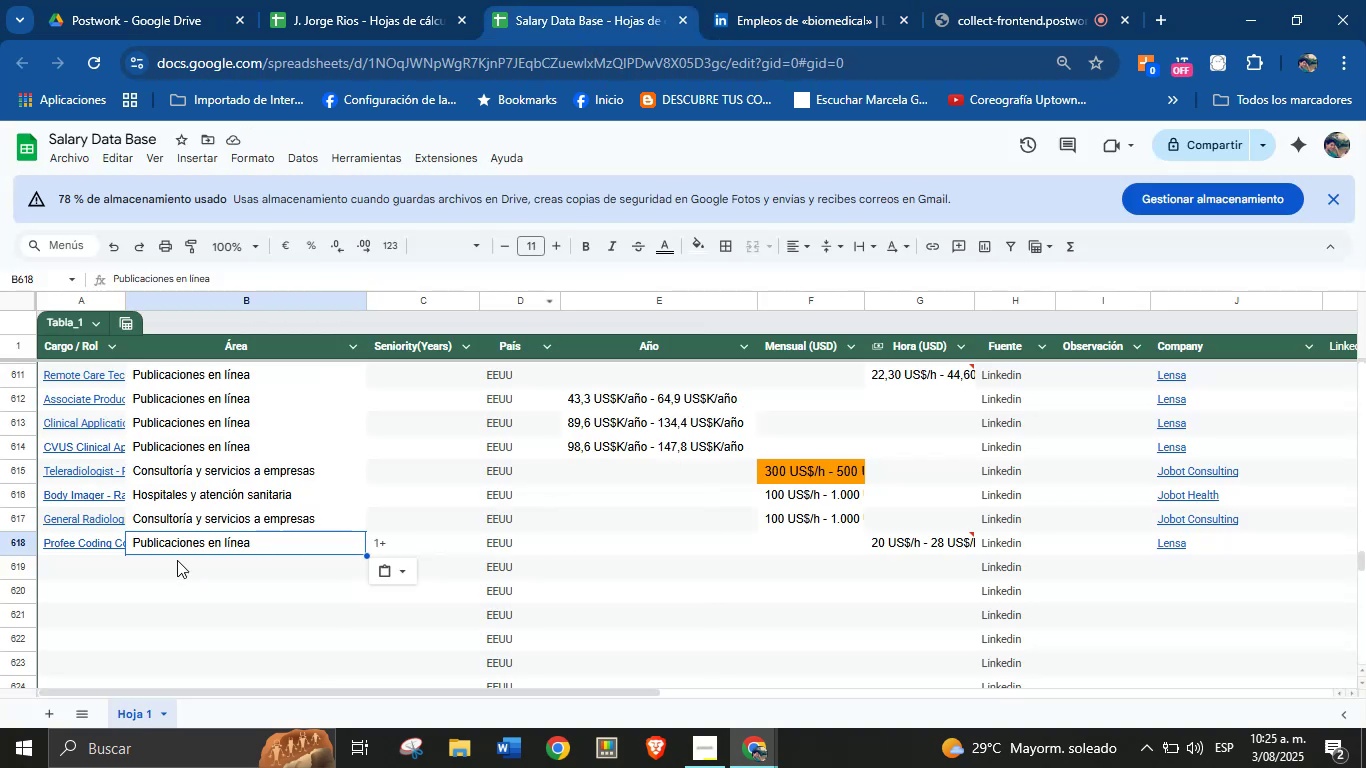 
left_click([173, 571])
 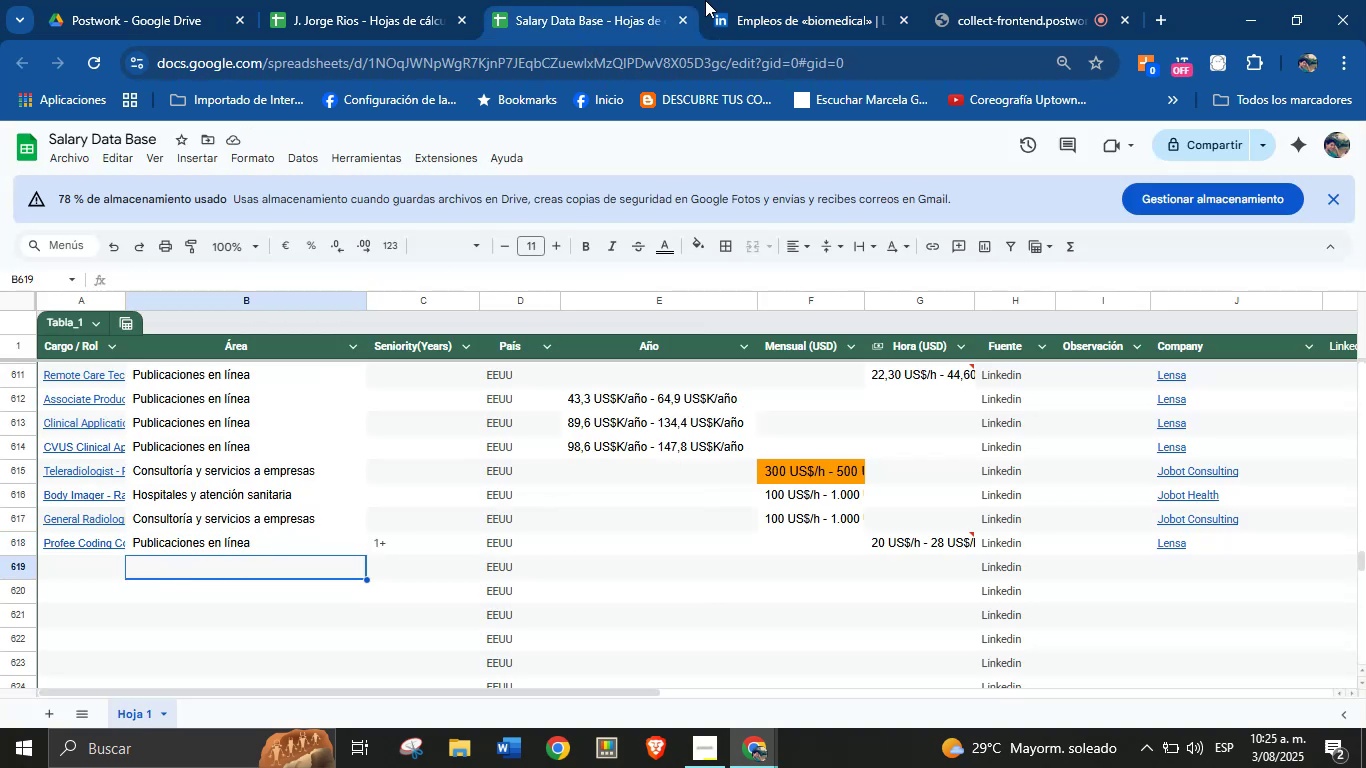 
left_click([763, 0])
 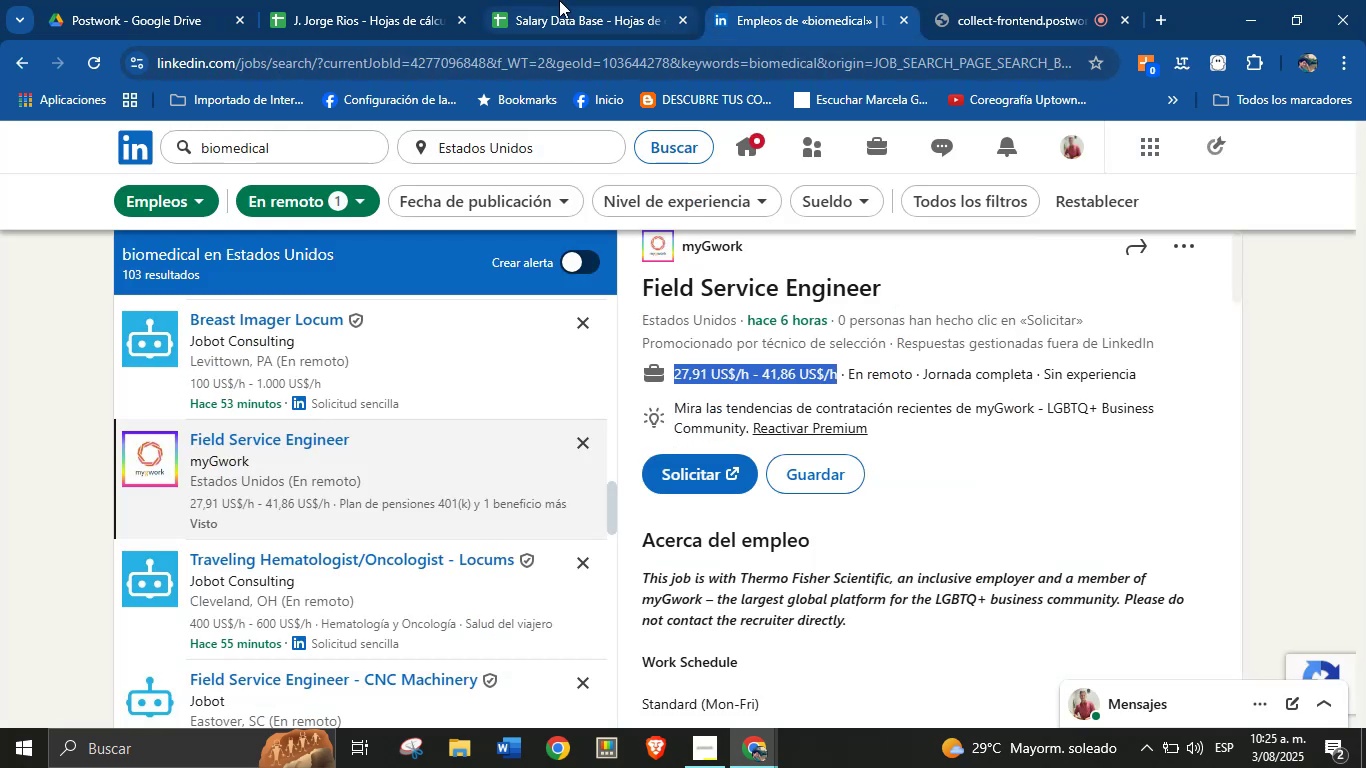 
left_click([571, 0])
 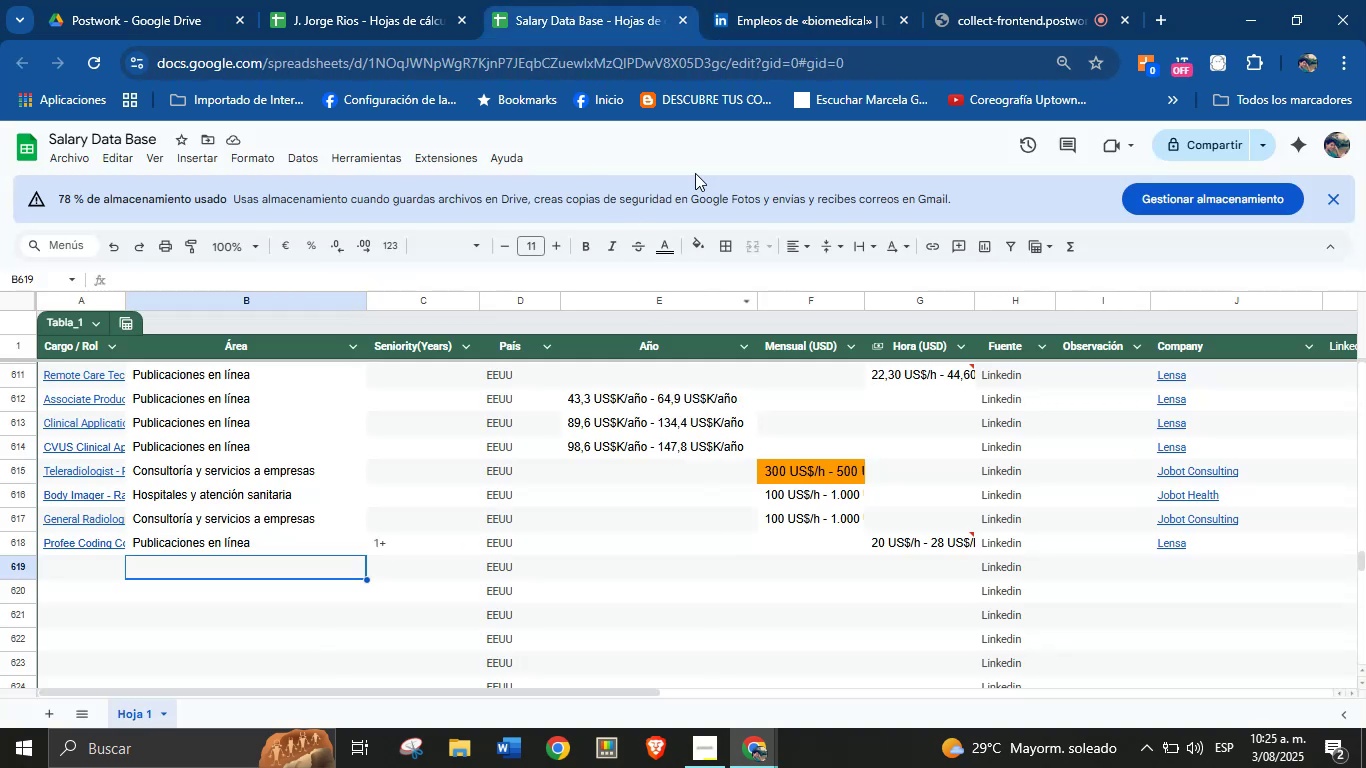 
left_click([761, 0])
 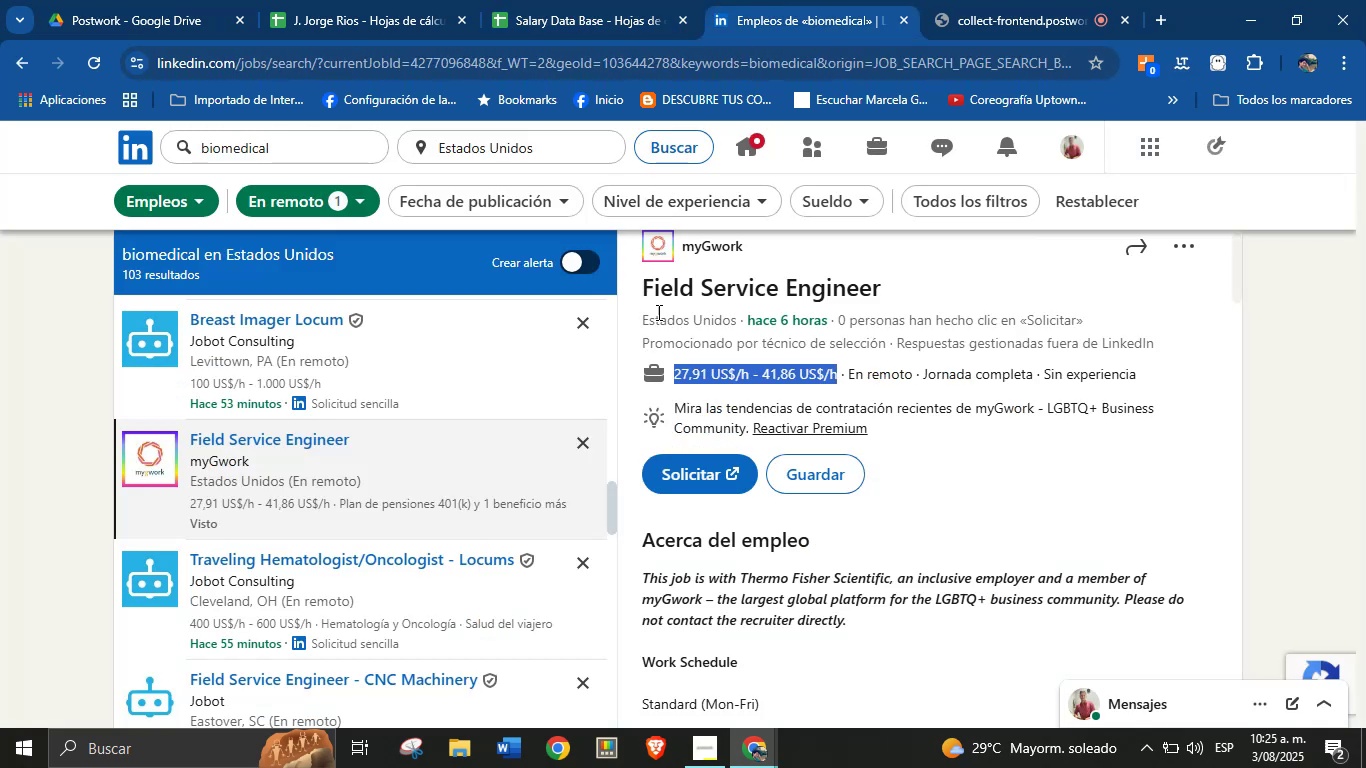 
left_click([599, 0])
 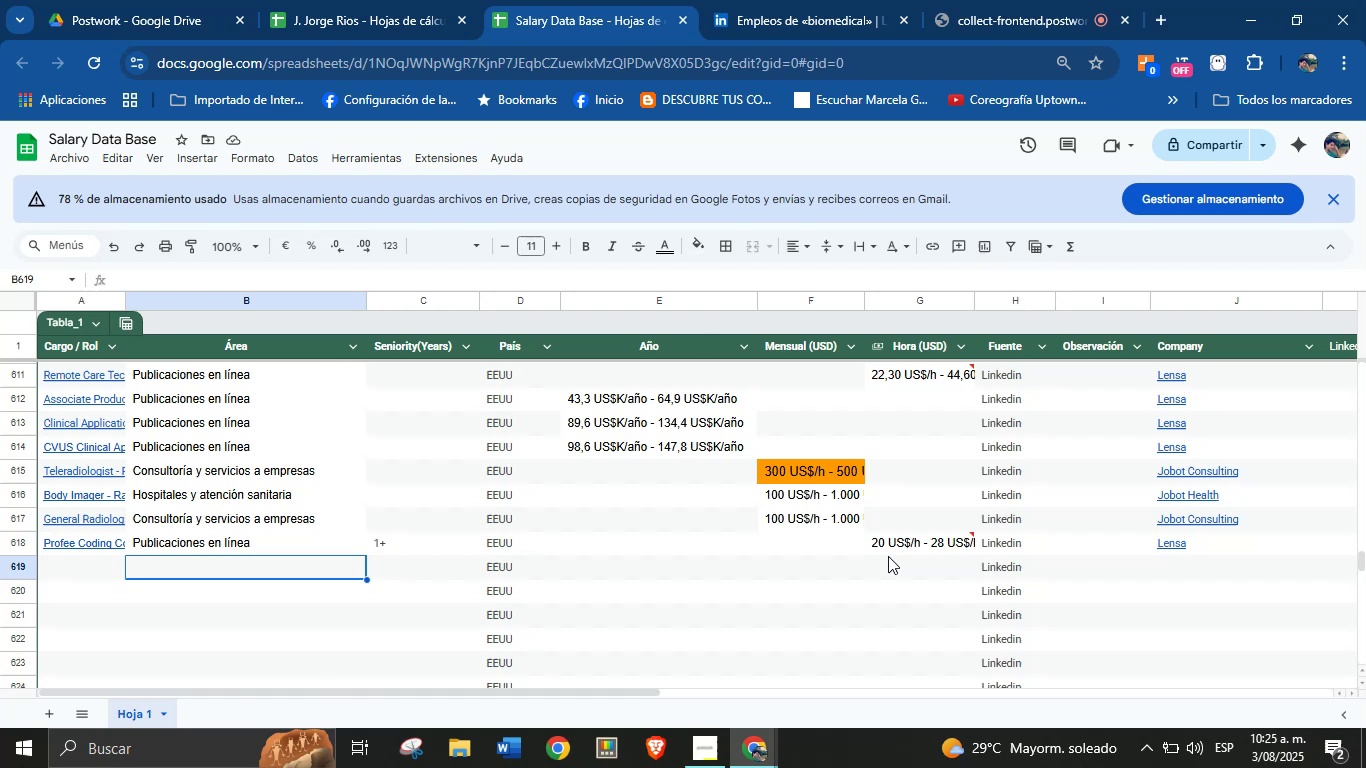 
left_click([899, 563])
 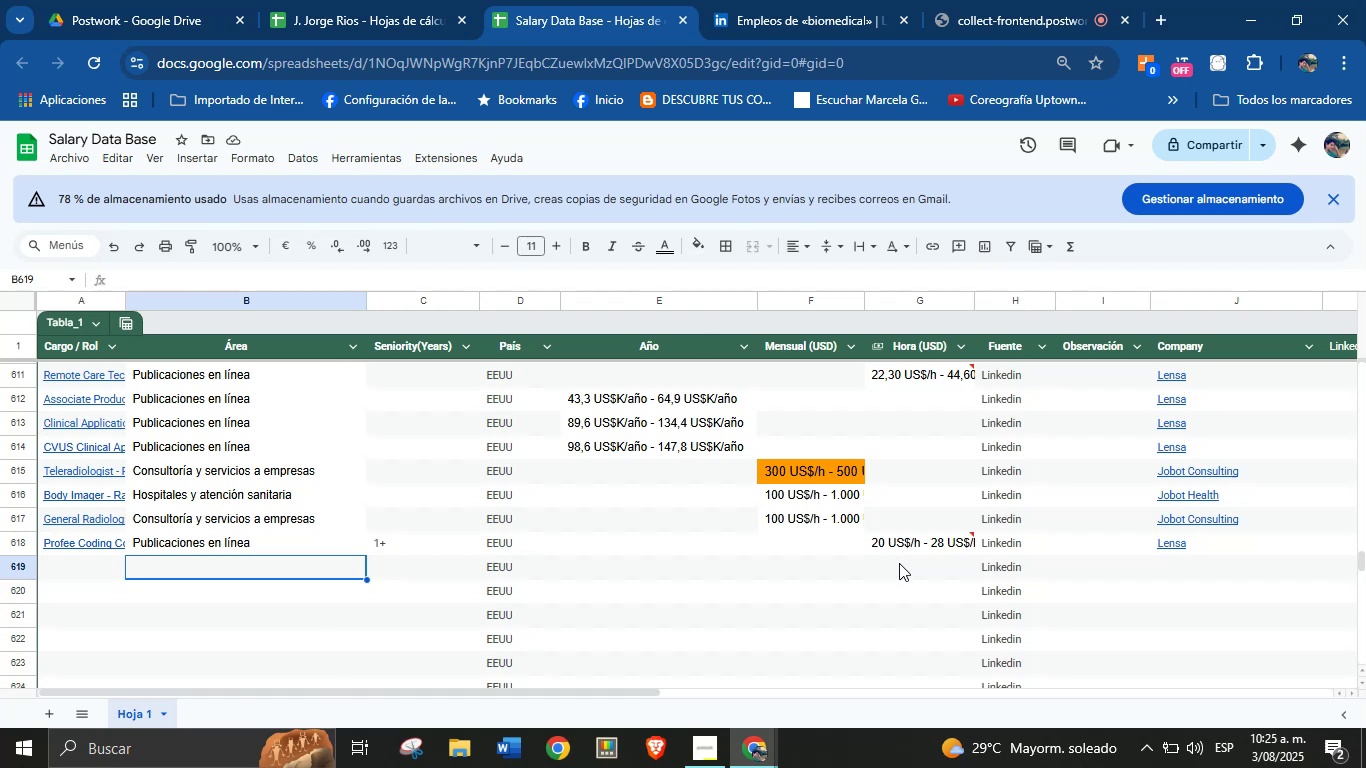 
key(Control+ControlLeft)
 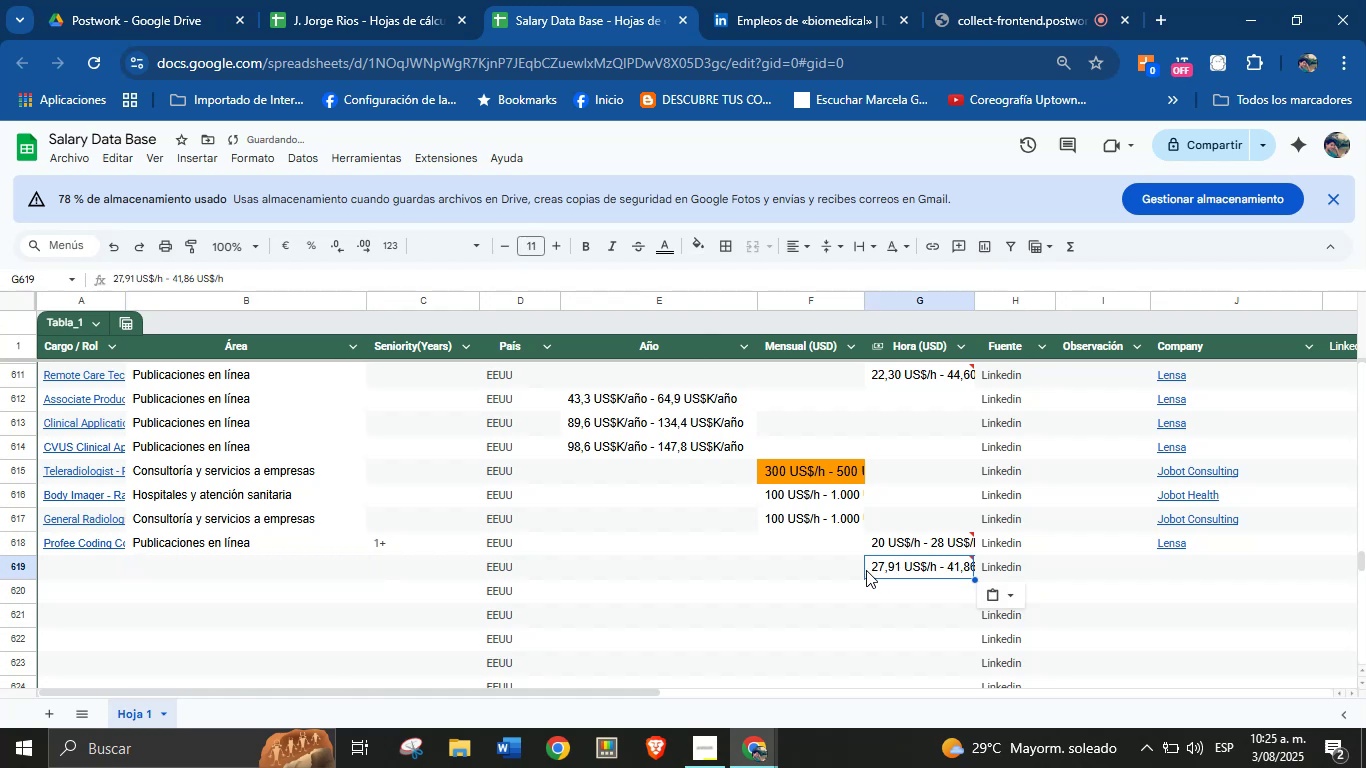 
key(Break)
 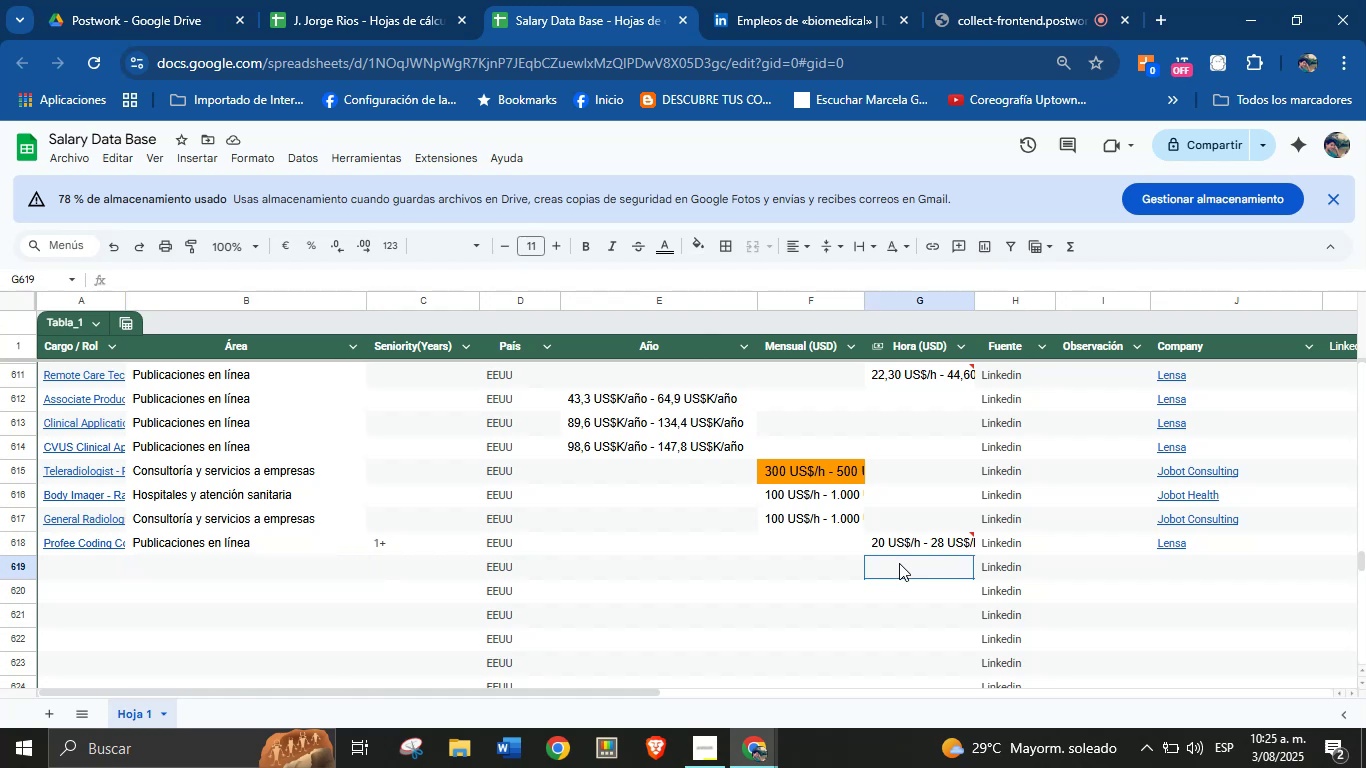 
key(Control+V)
 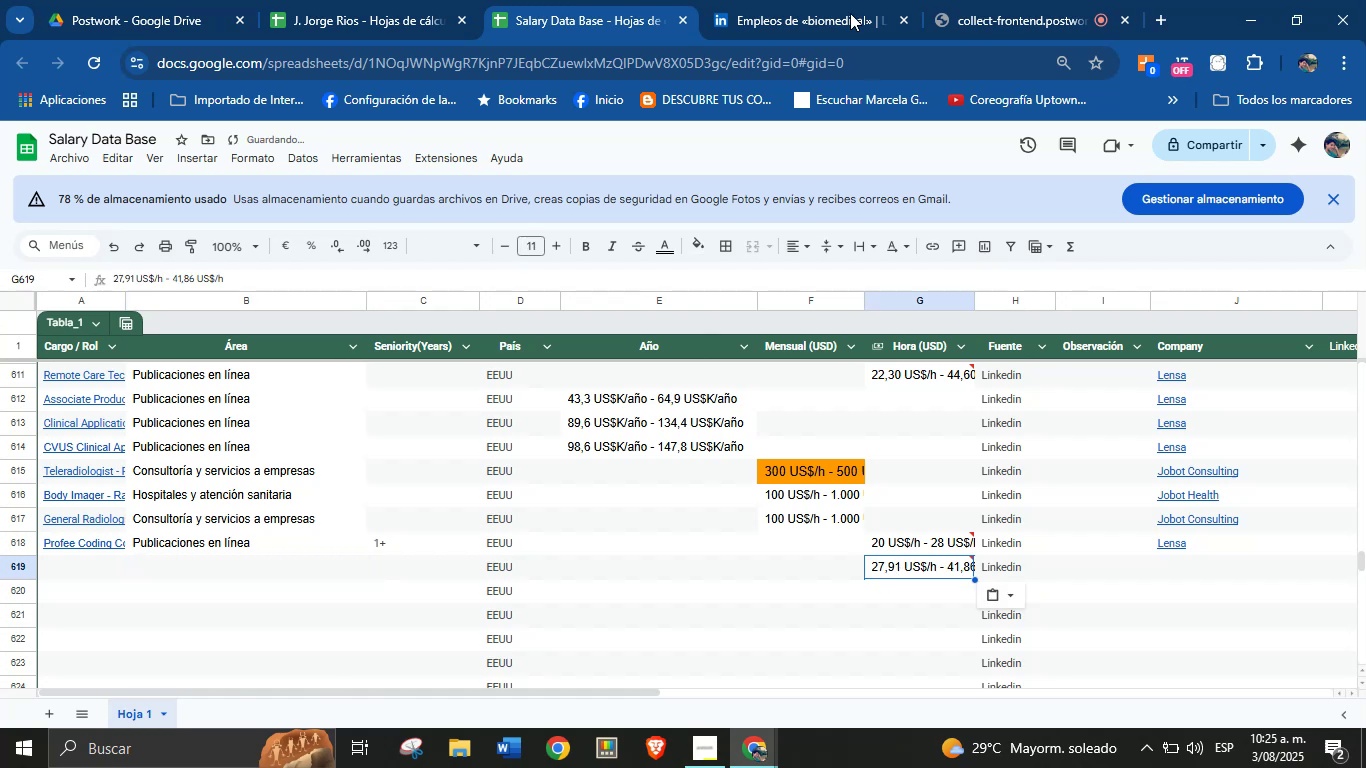 
left_click([836, 0])
 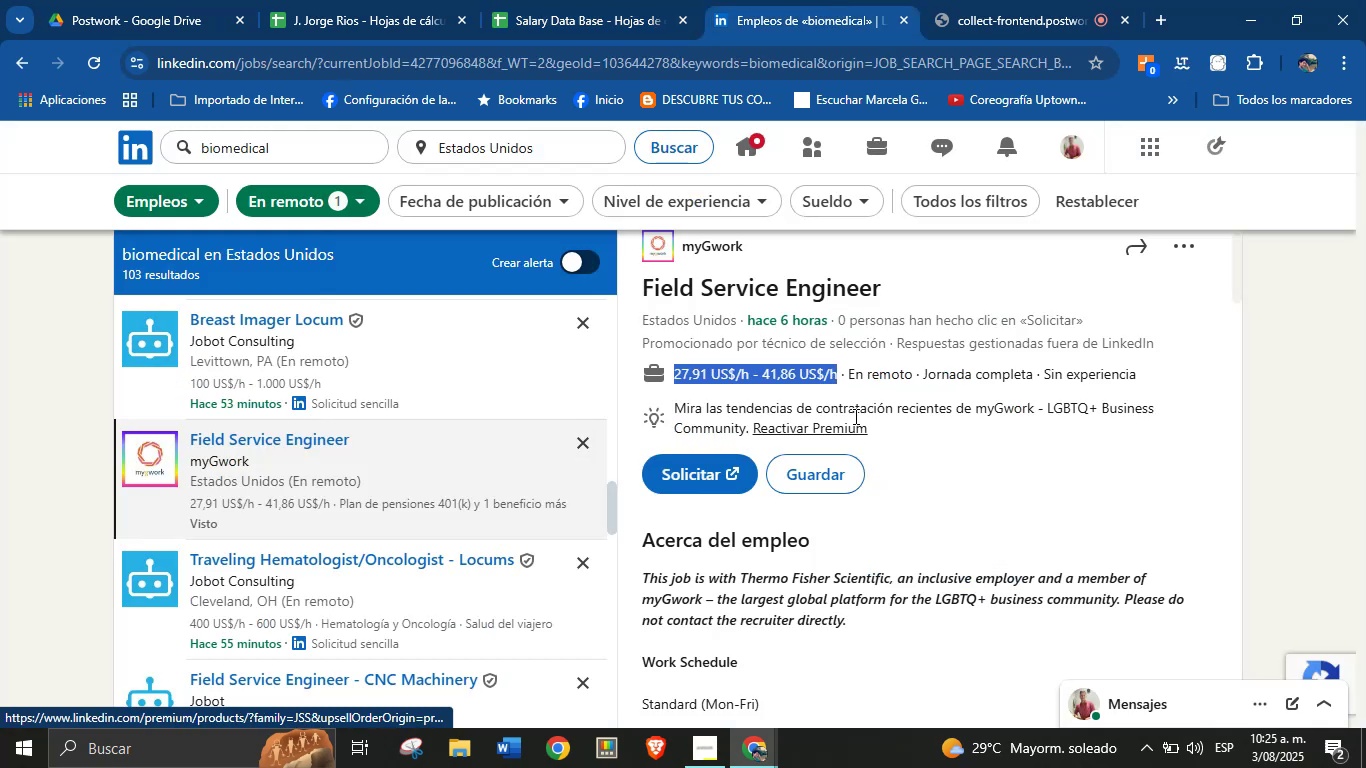 
left_click([906, 409])
 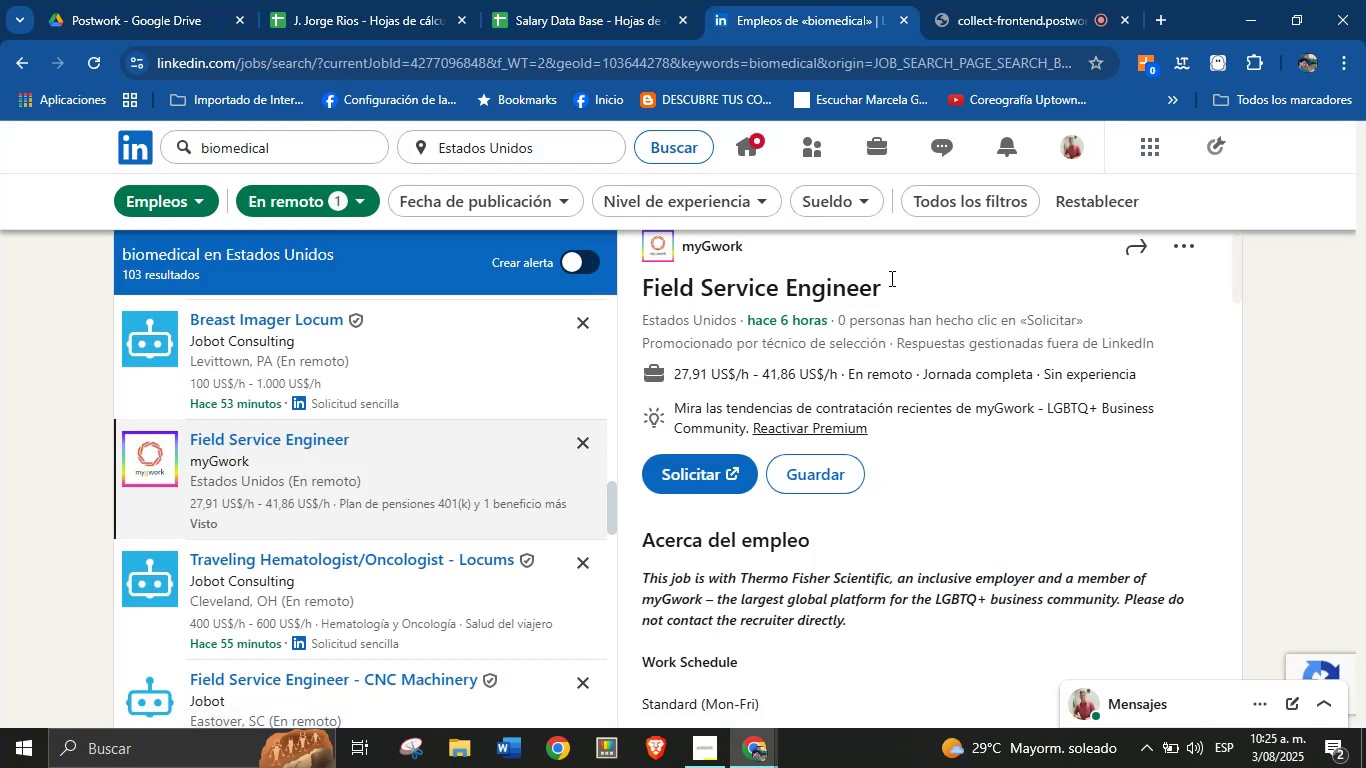 
scroll: coordinate [910, 339], scroll_direction: up, amount: 2.0
 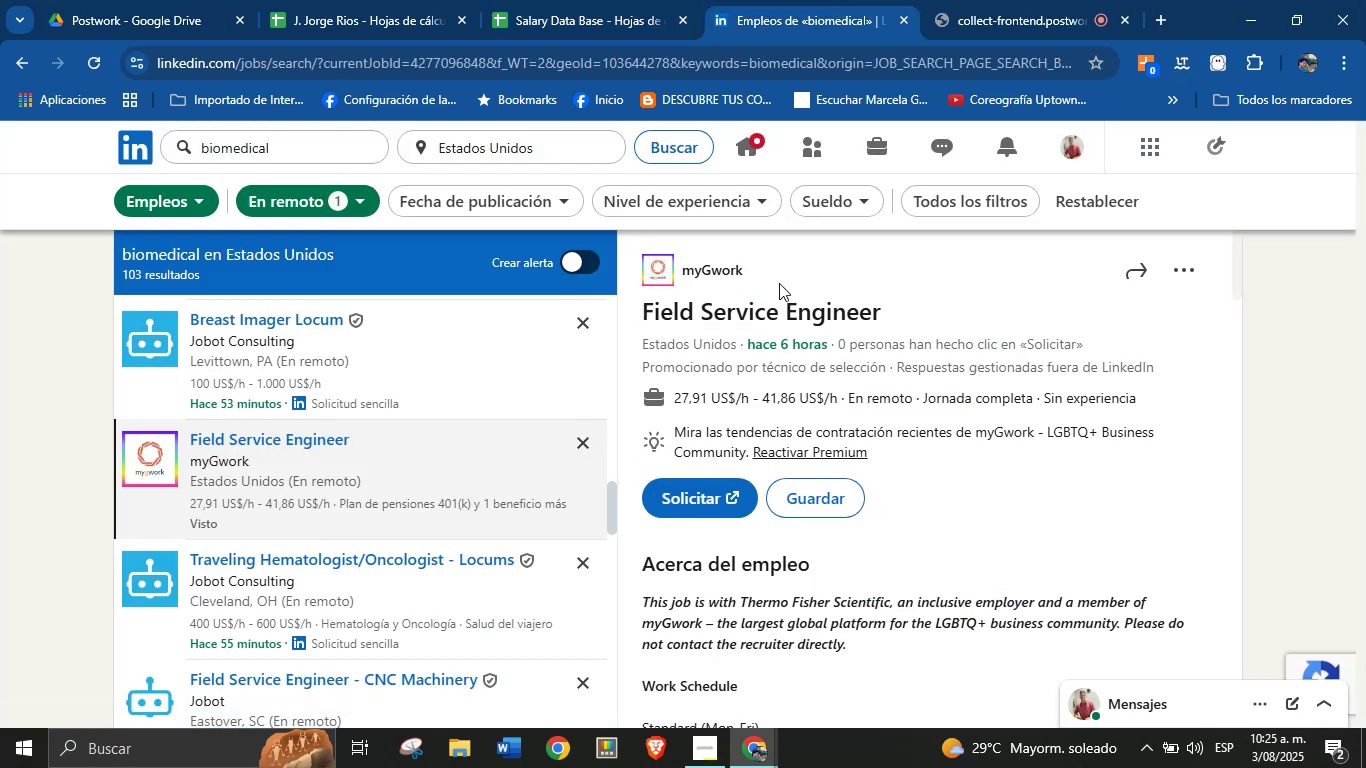 
left_click_drag(start_coordinate=[764, 279], to_coordinate=[685, 272])
 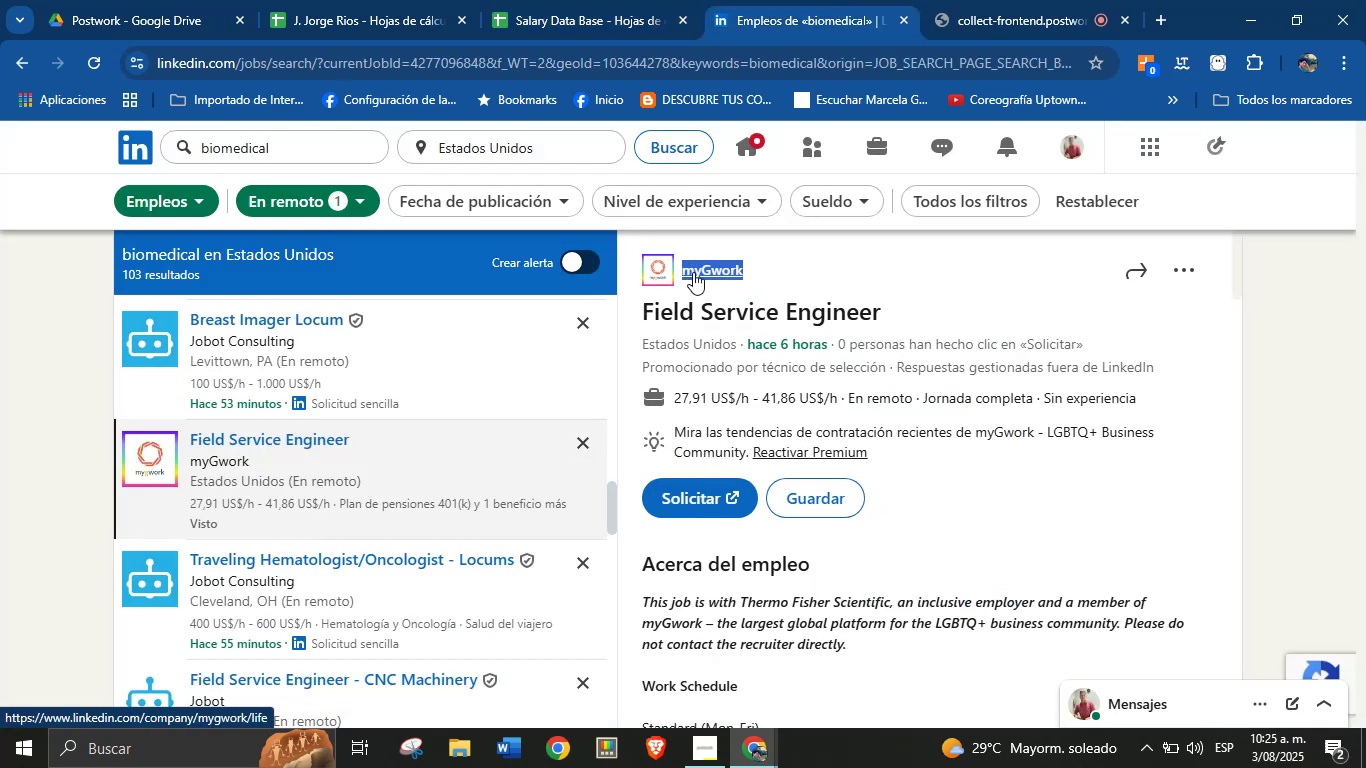 
key(Alt+AltLeft)
 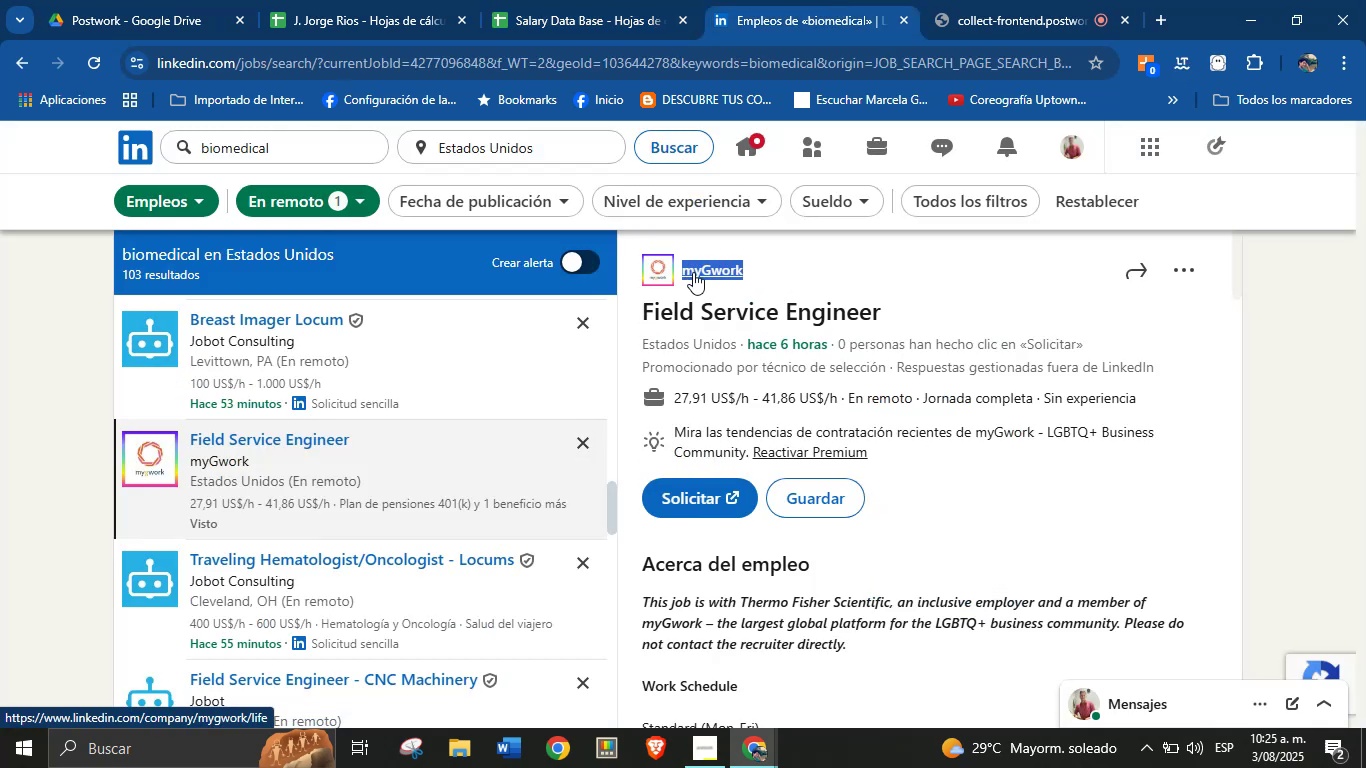 
key(Alt+Control+ControlLeft)
 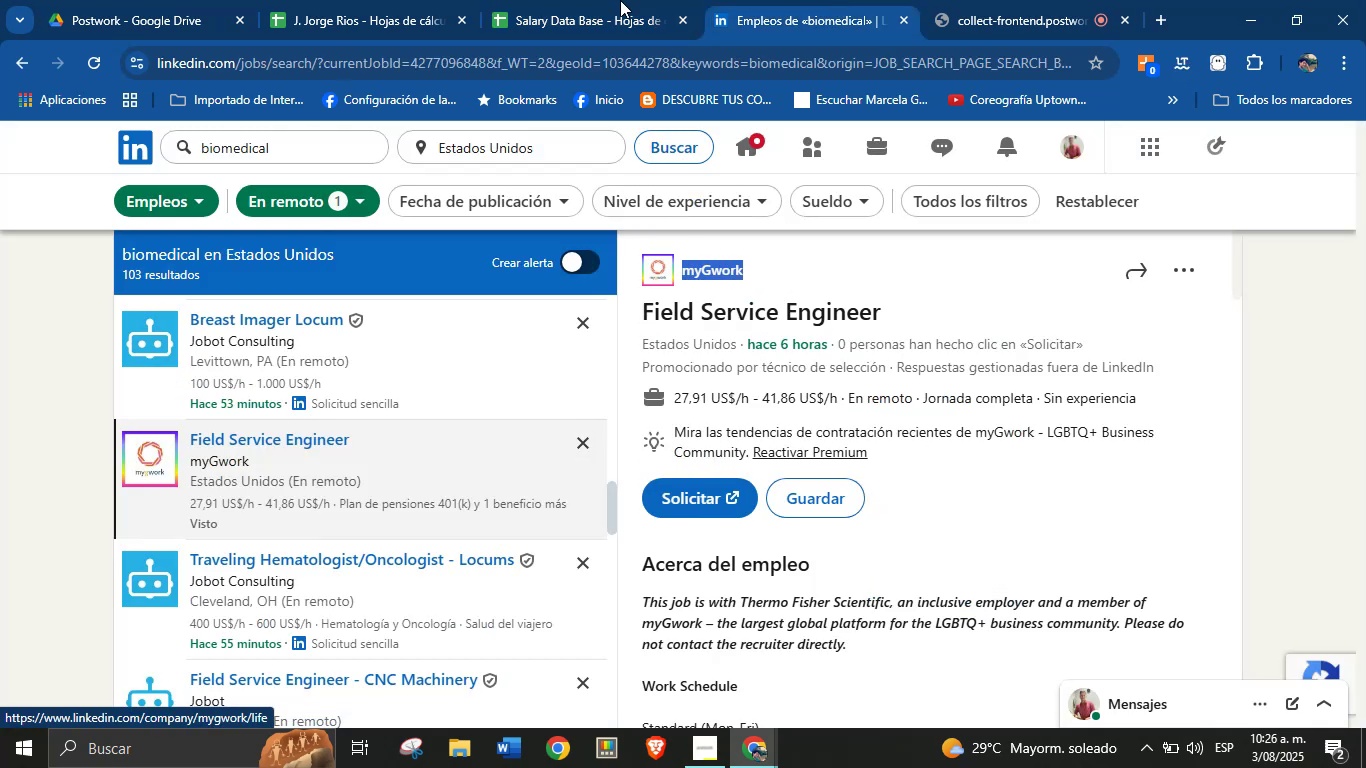 
key(Alt+Control+C)
 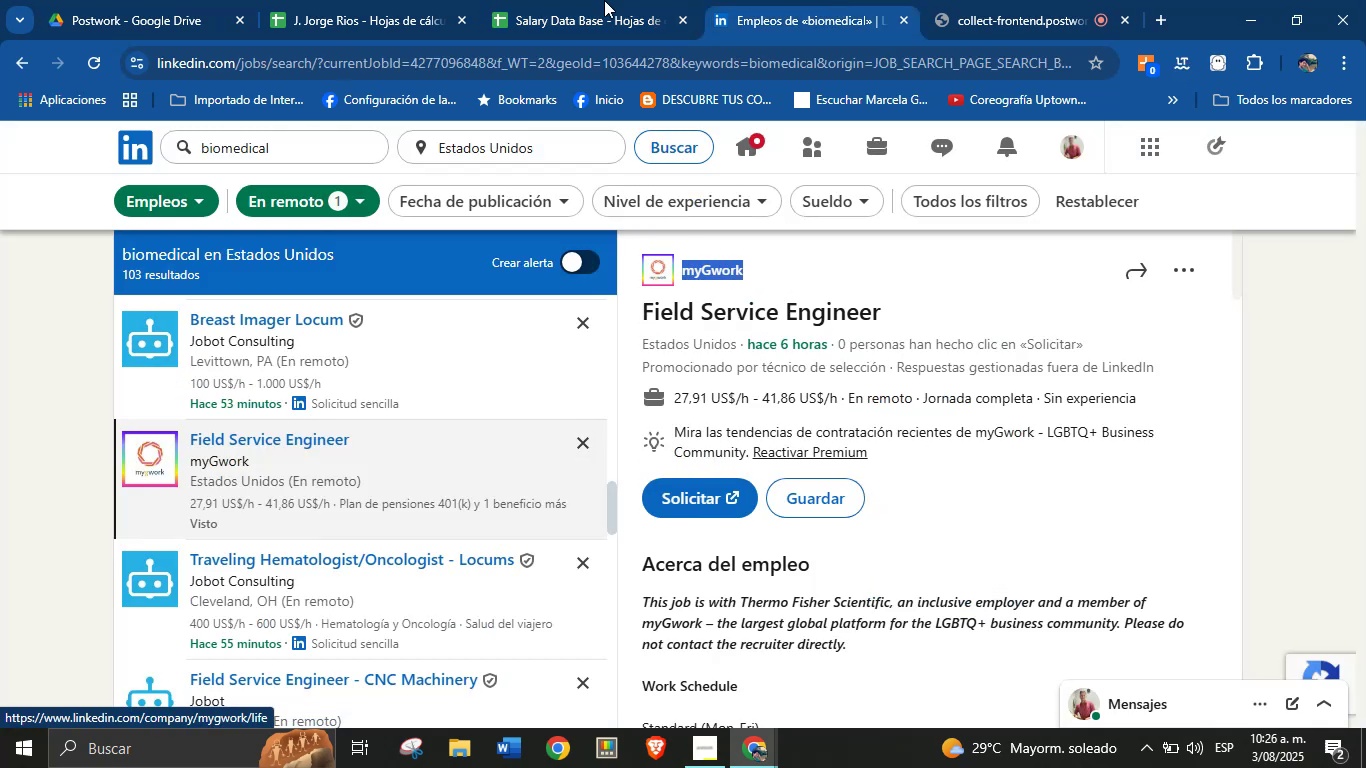 
left_click([583, 0])
 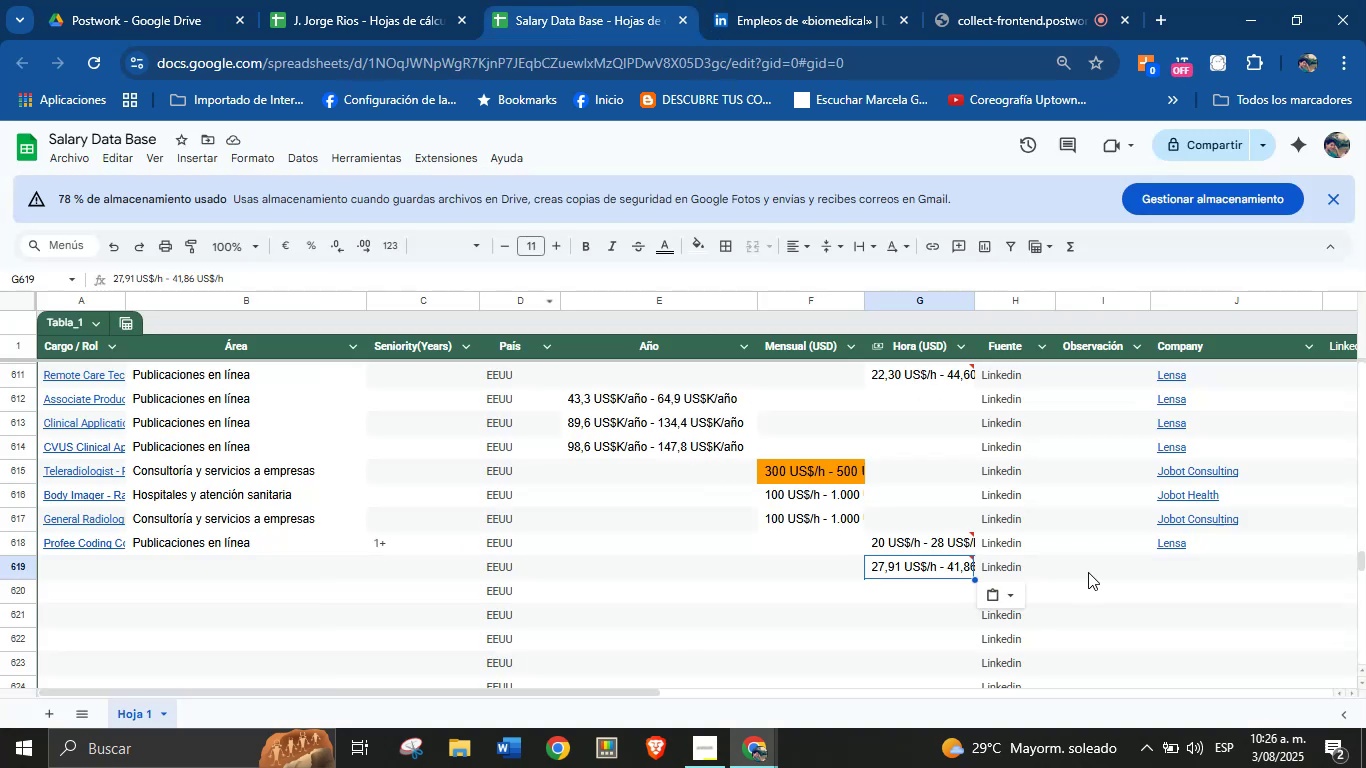 
left_click([1147, 566])
 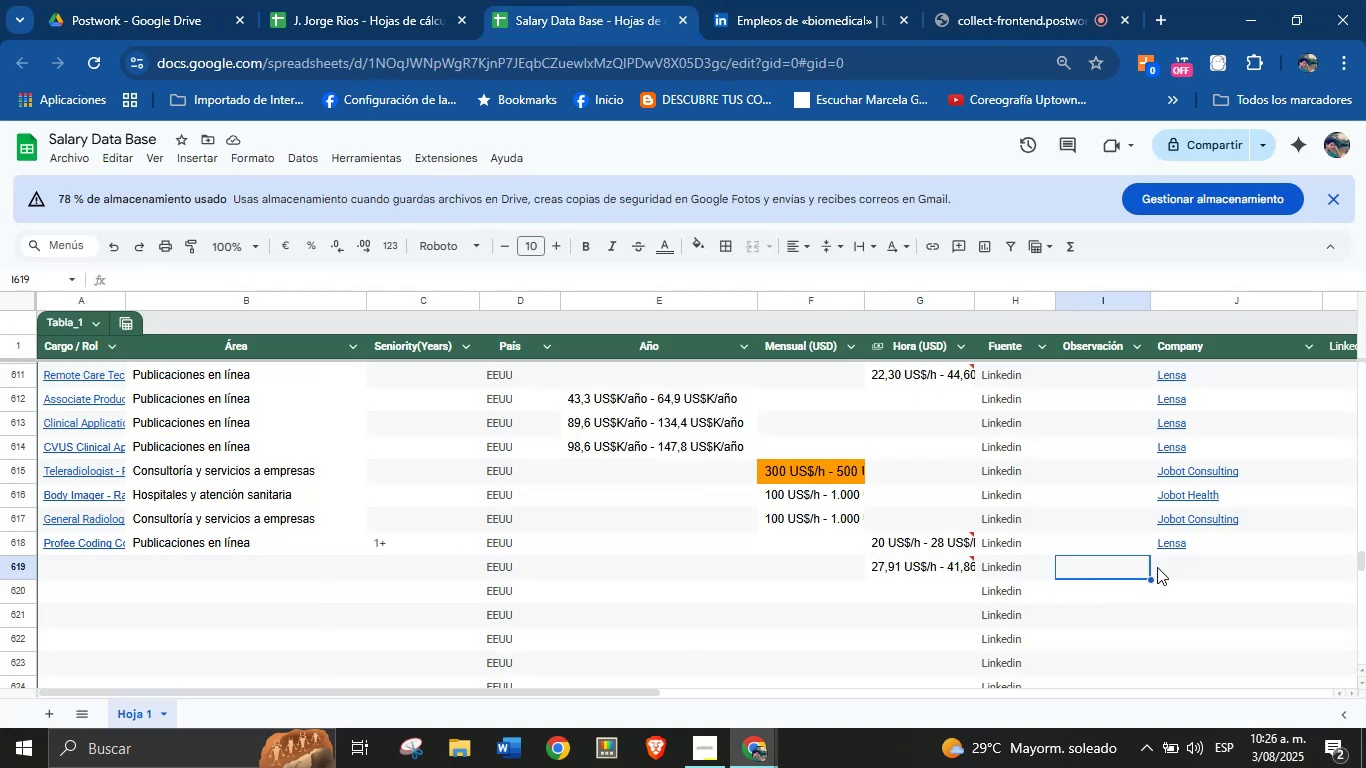 
left_click([1176, 570])
 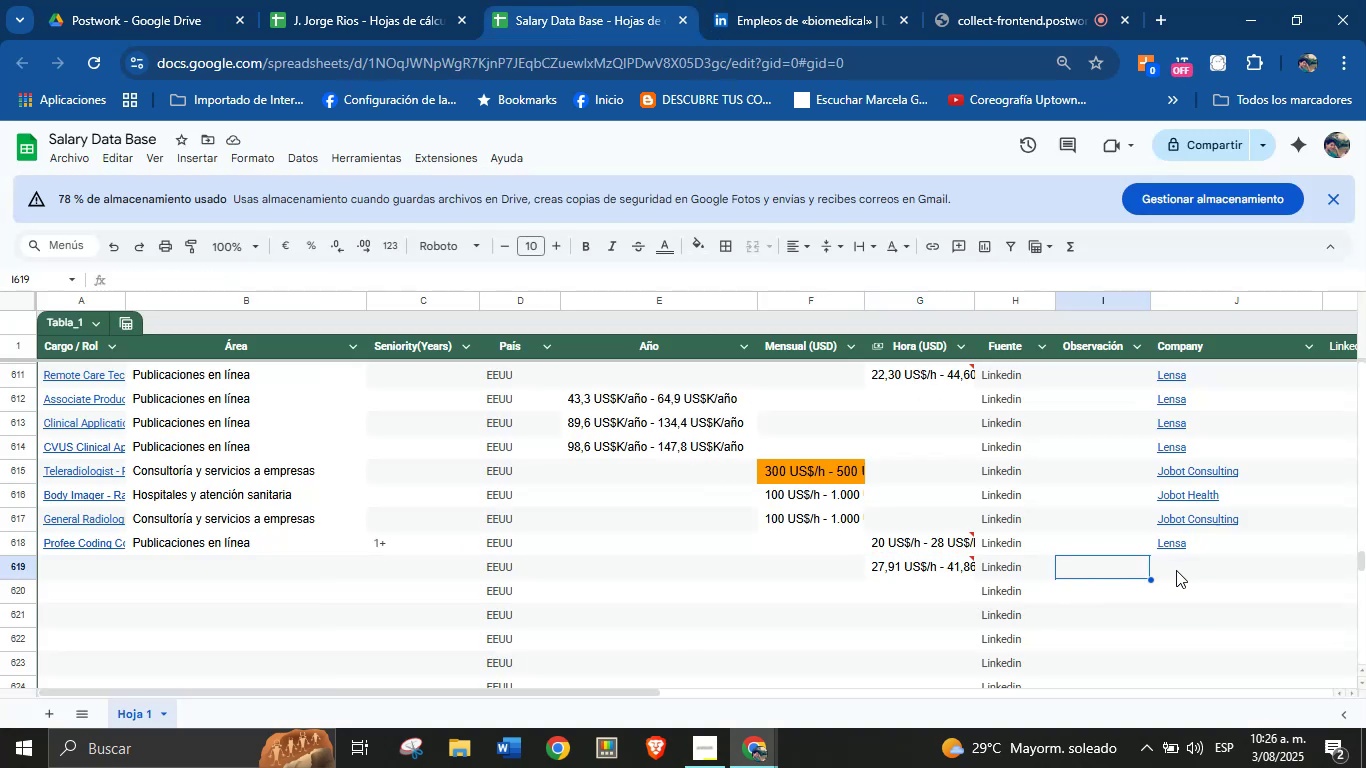 
key(Control+ControlLeft)
 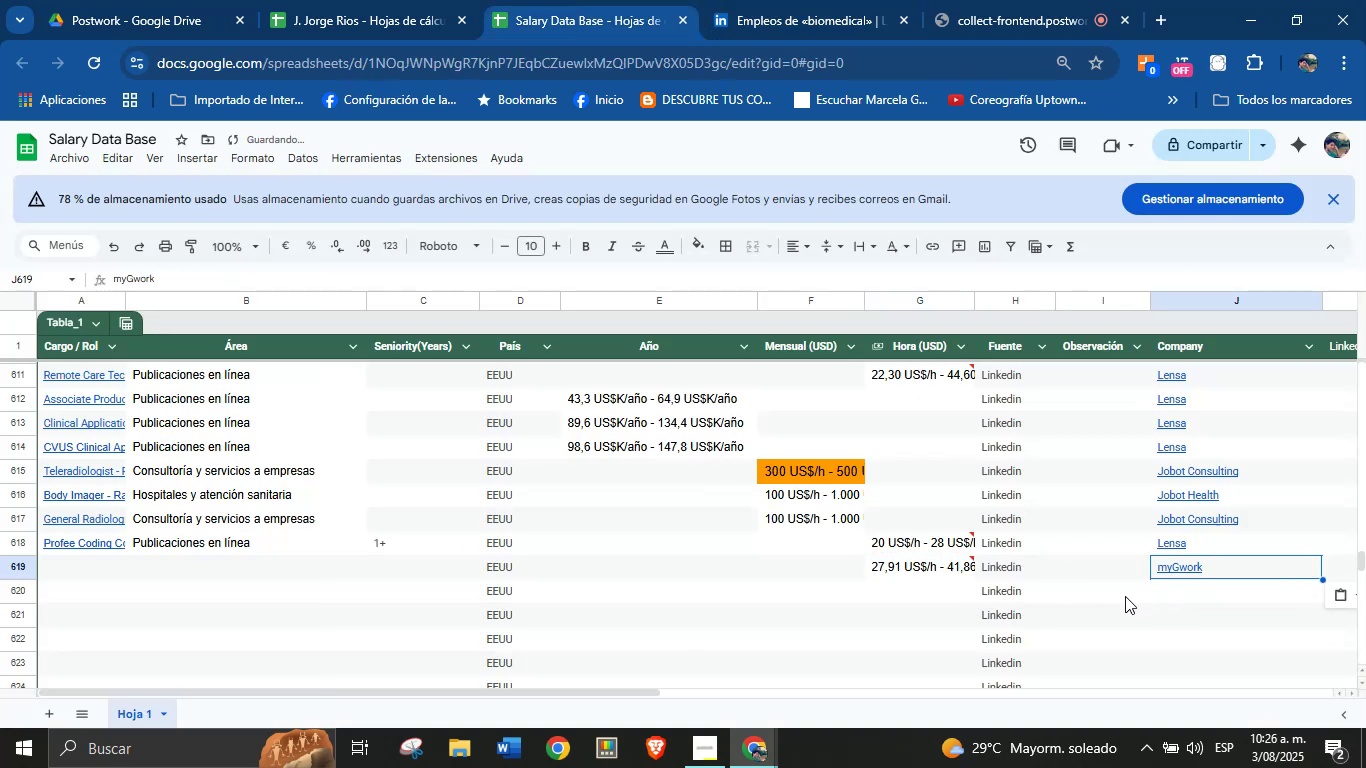 
key(Break)
 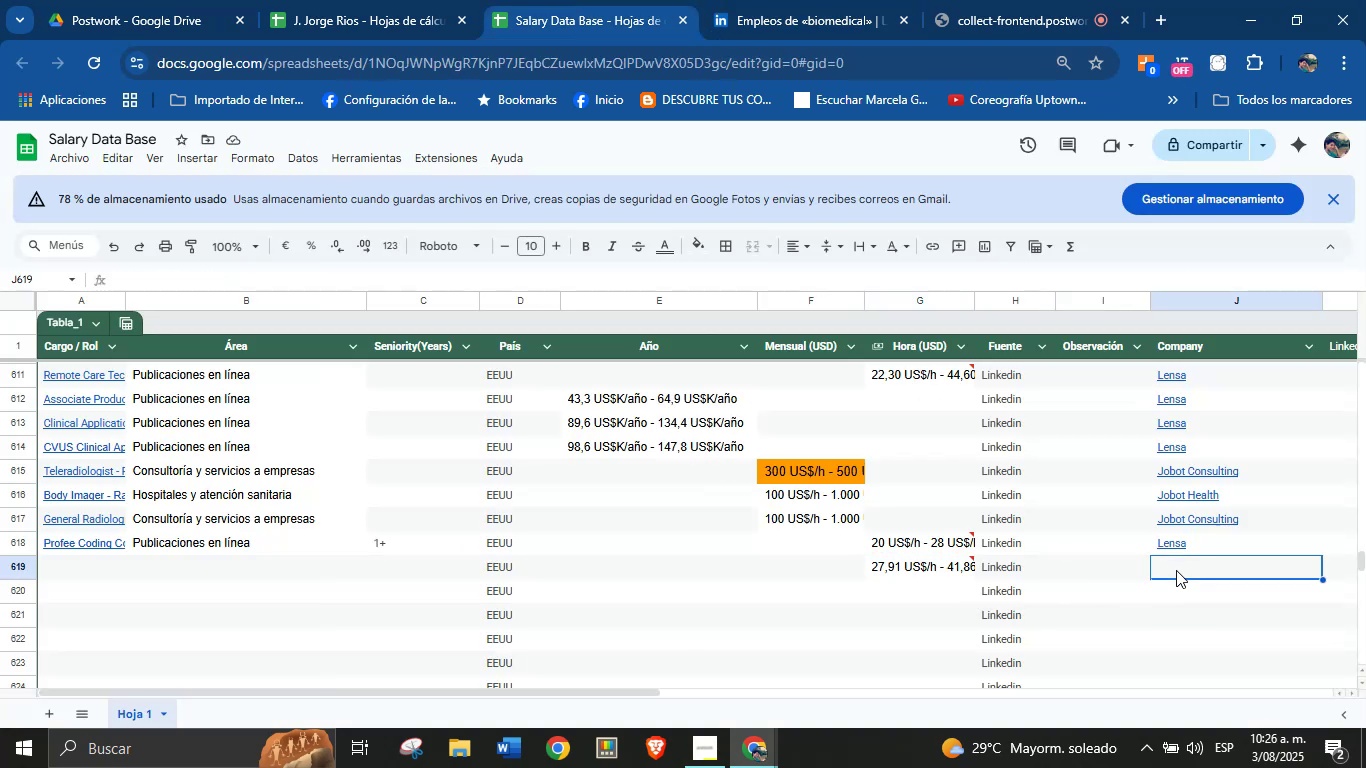 
key(Control+V)
 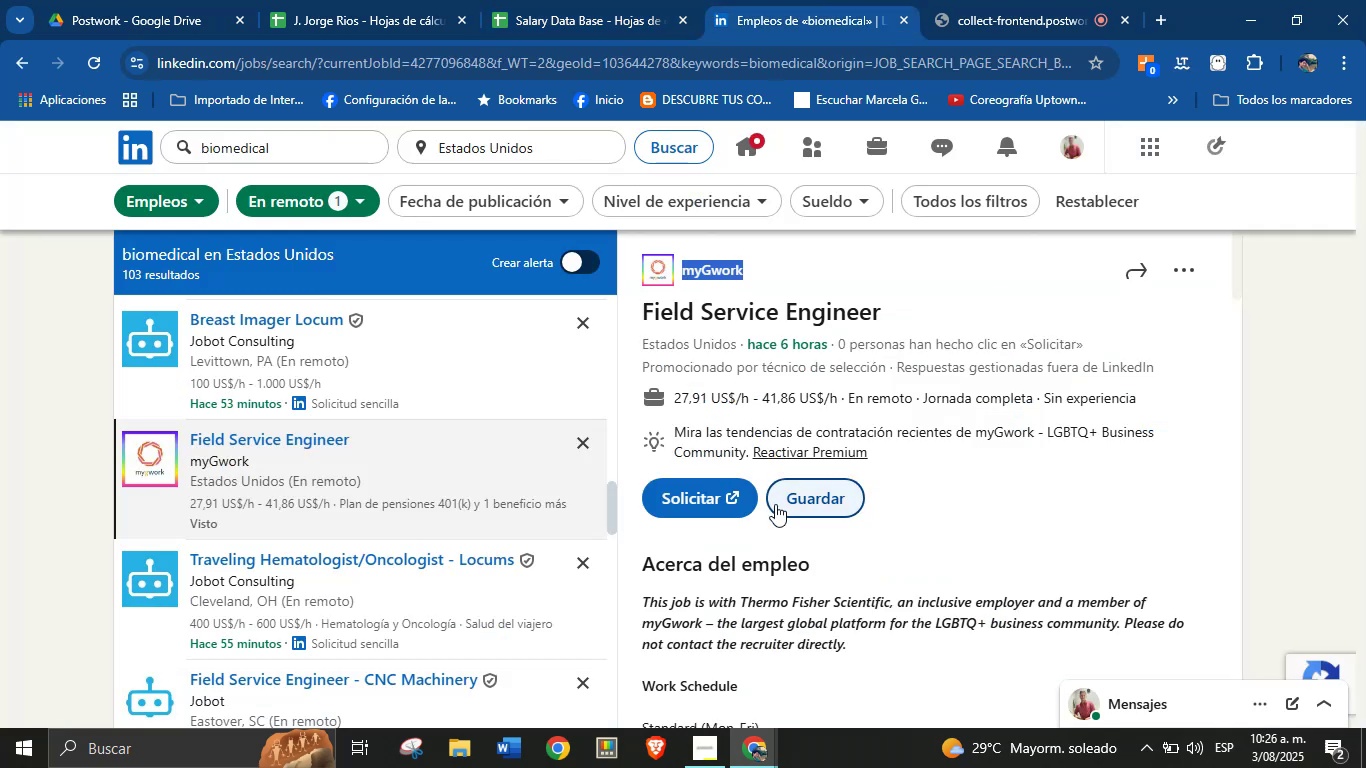 
left_click([598, 0])
 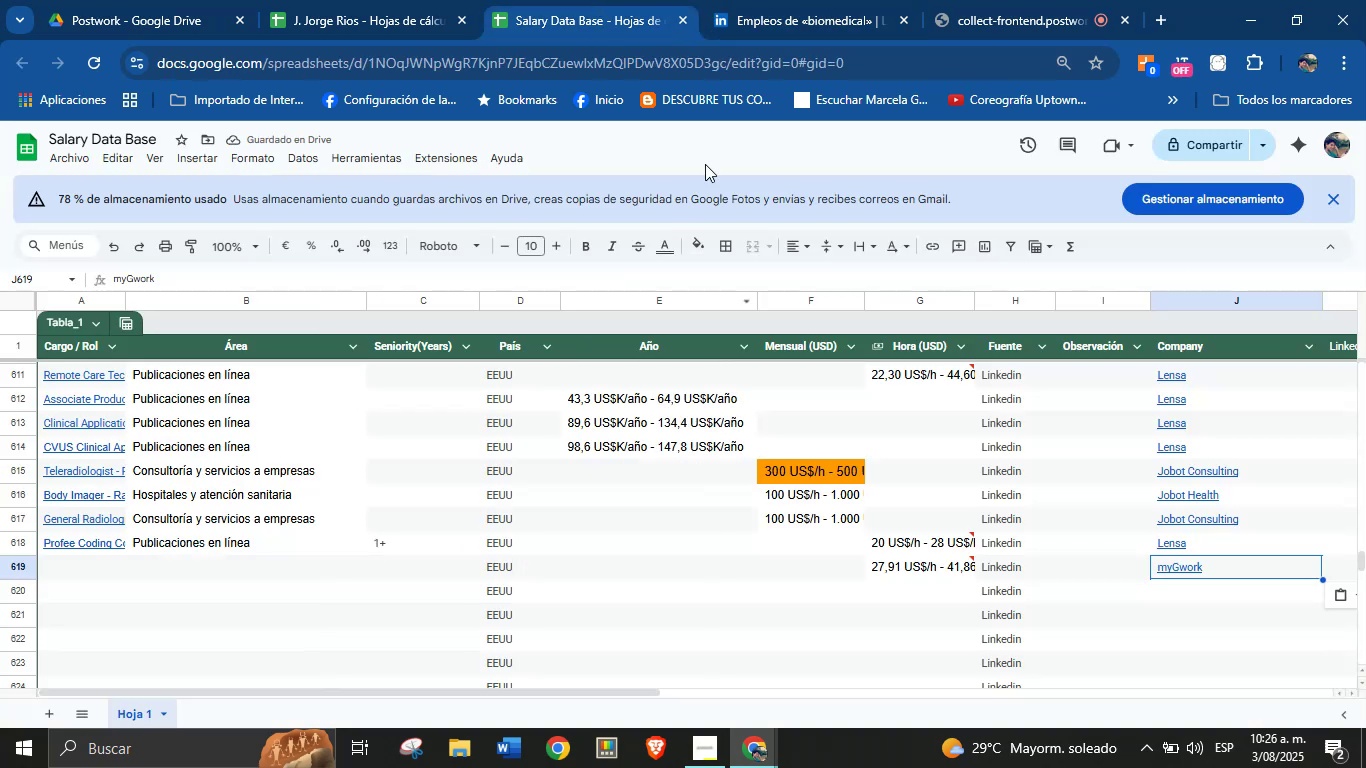 
left_click([825, 3])
 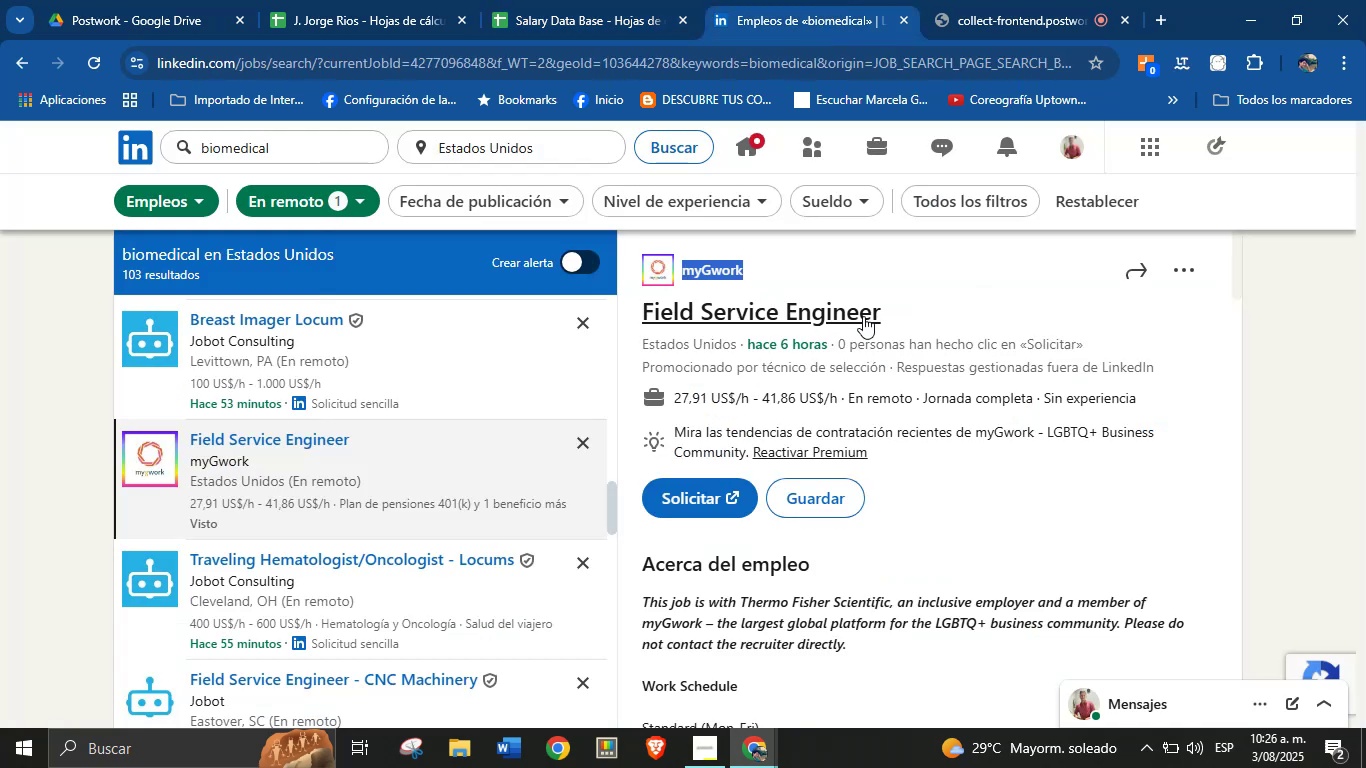 
left_click_drag(start_coordinate=[884, 314], to_coordinate=[644, 316])
 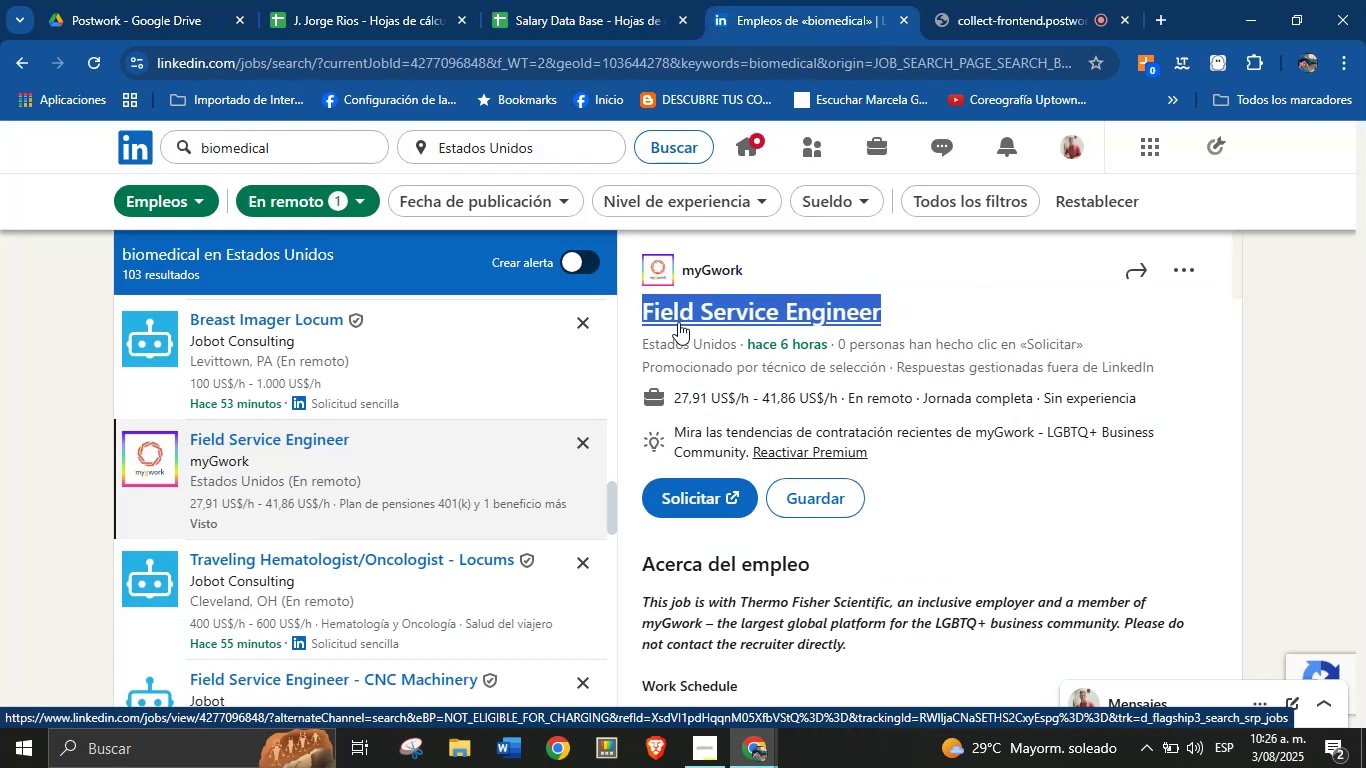 
key(Alt+Control+ControlLeft)
 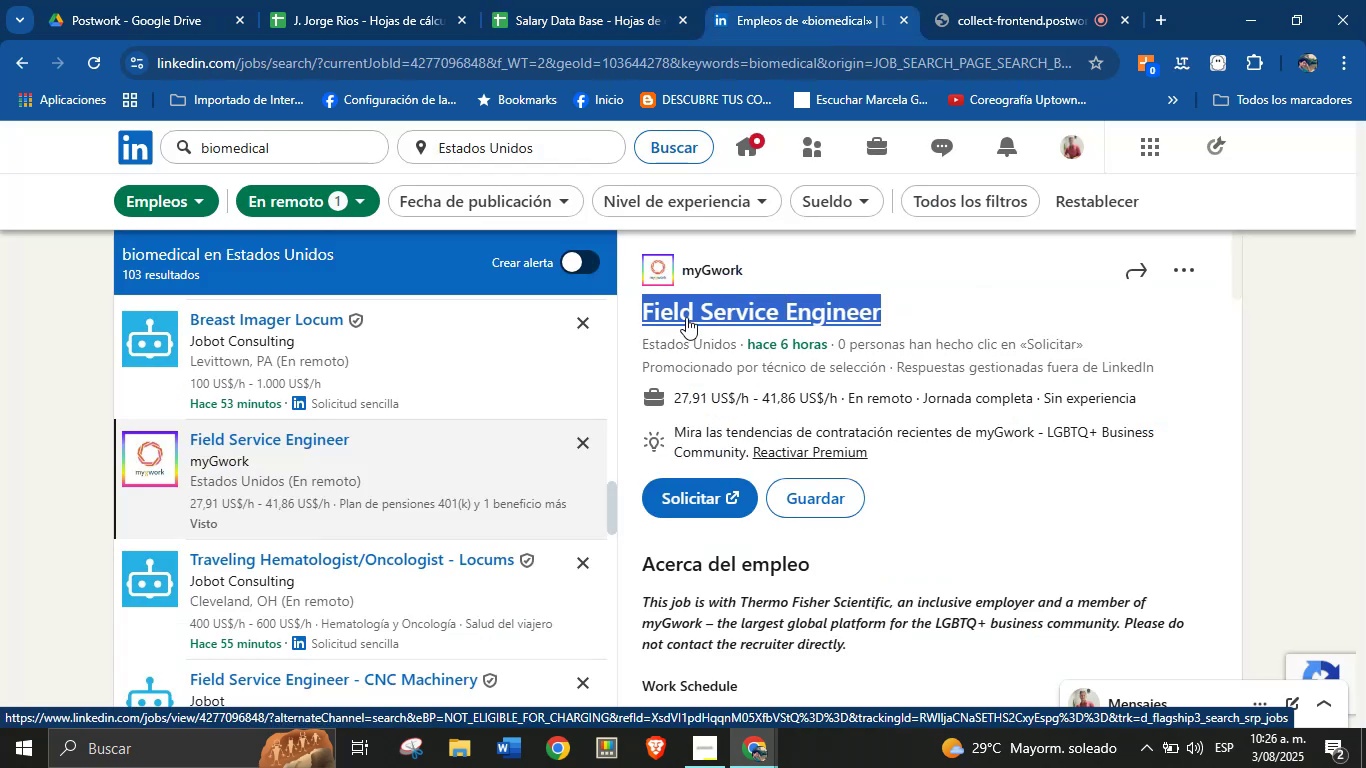 
key(Alt+AltLeft)
 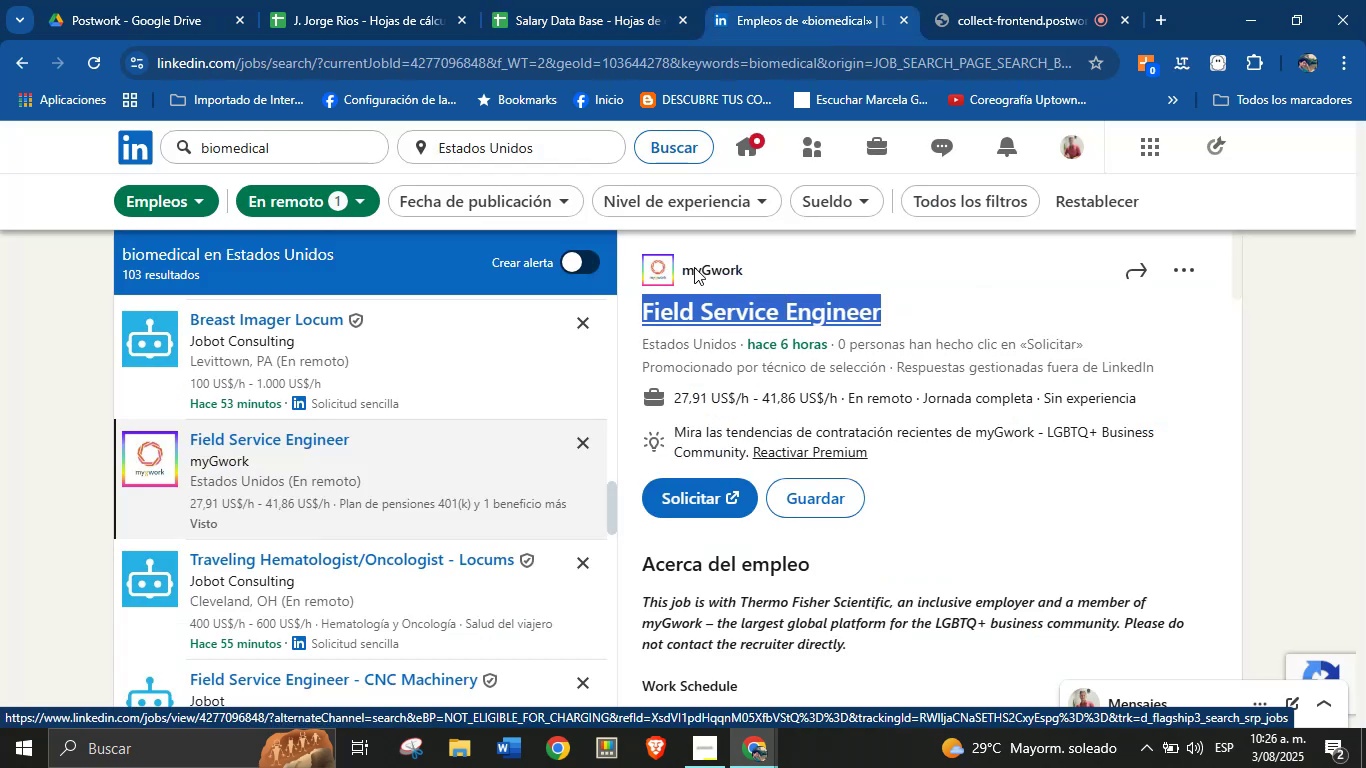 
key(Alt+Control+C)
 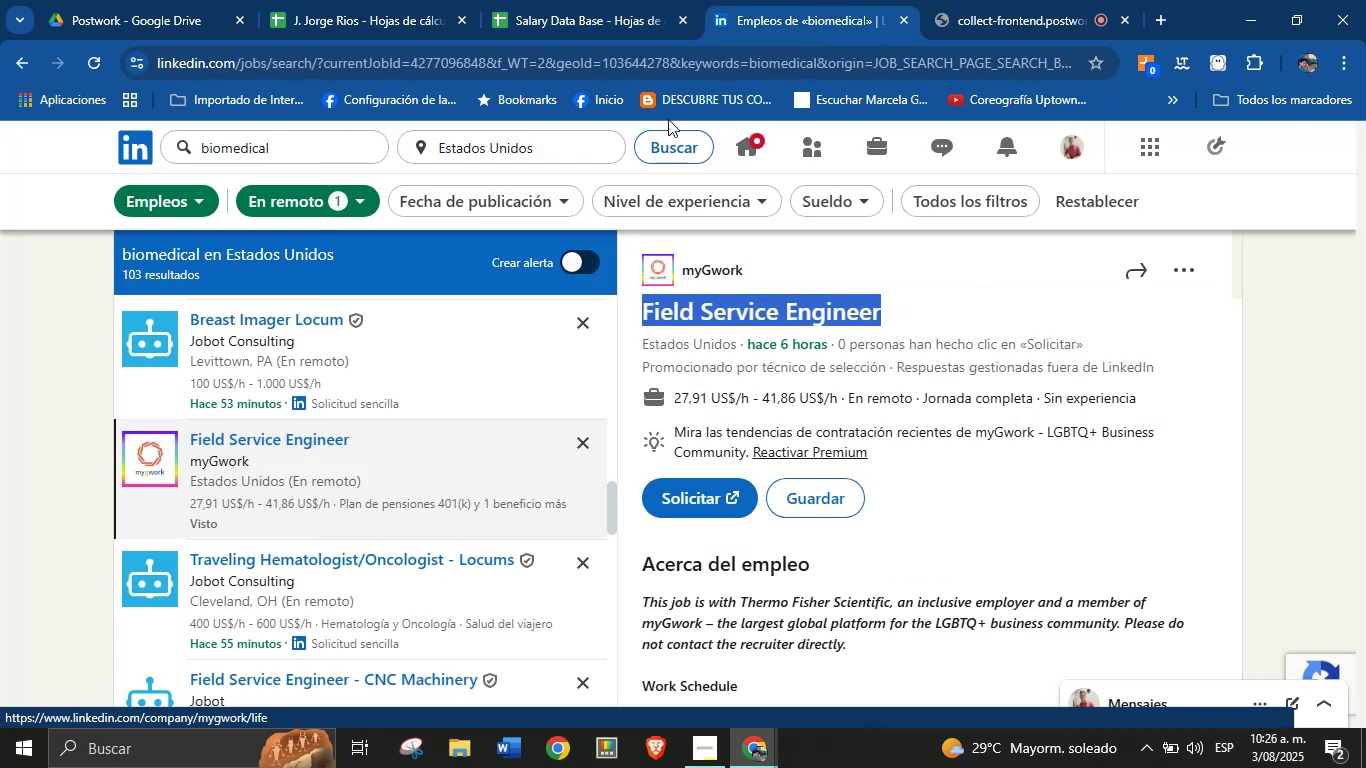 
left_click([614, 0])
 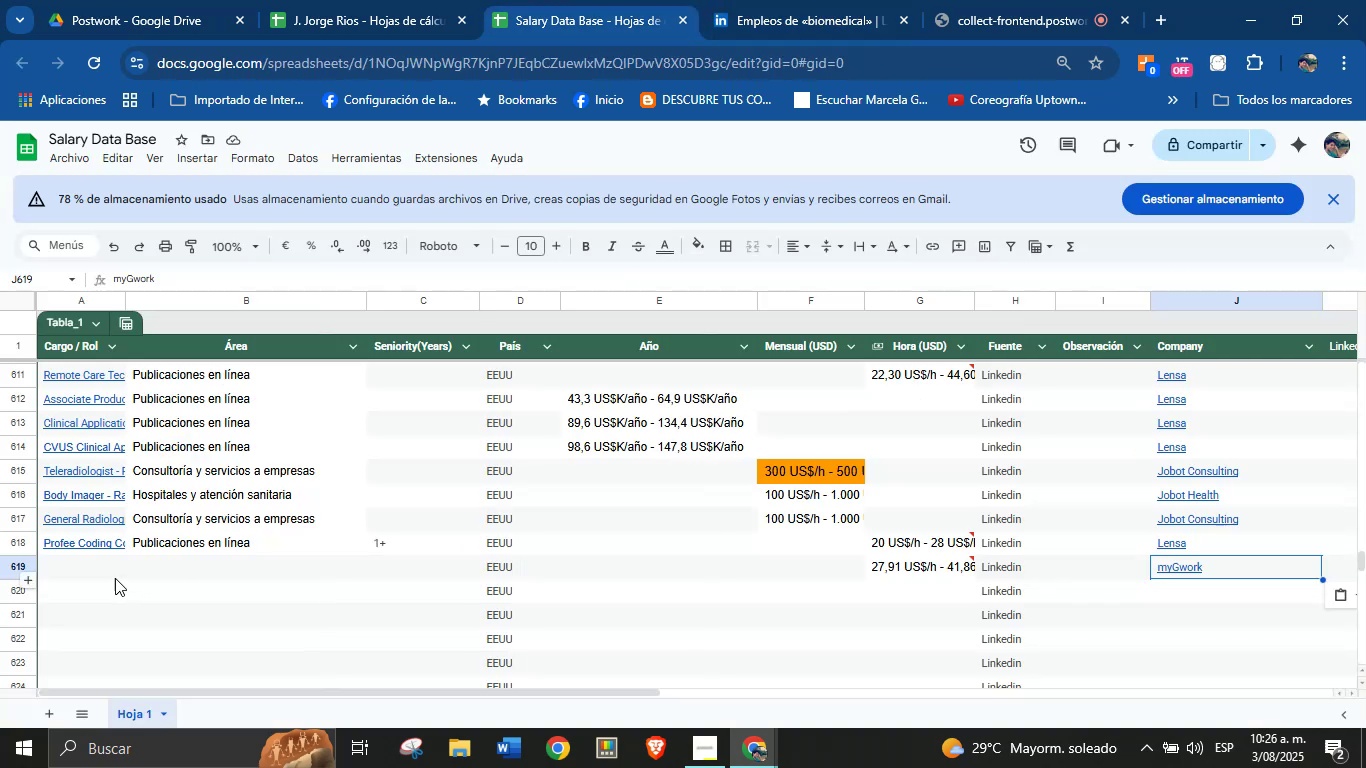 
key(Break)
 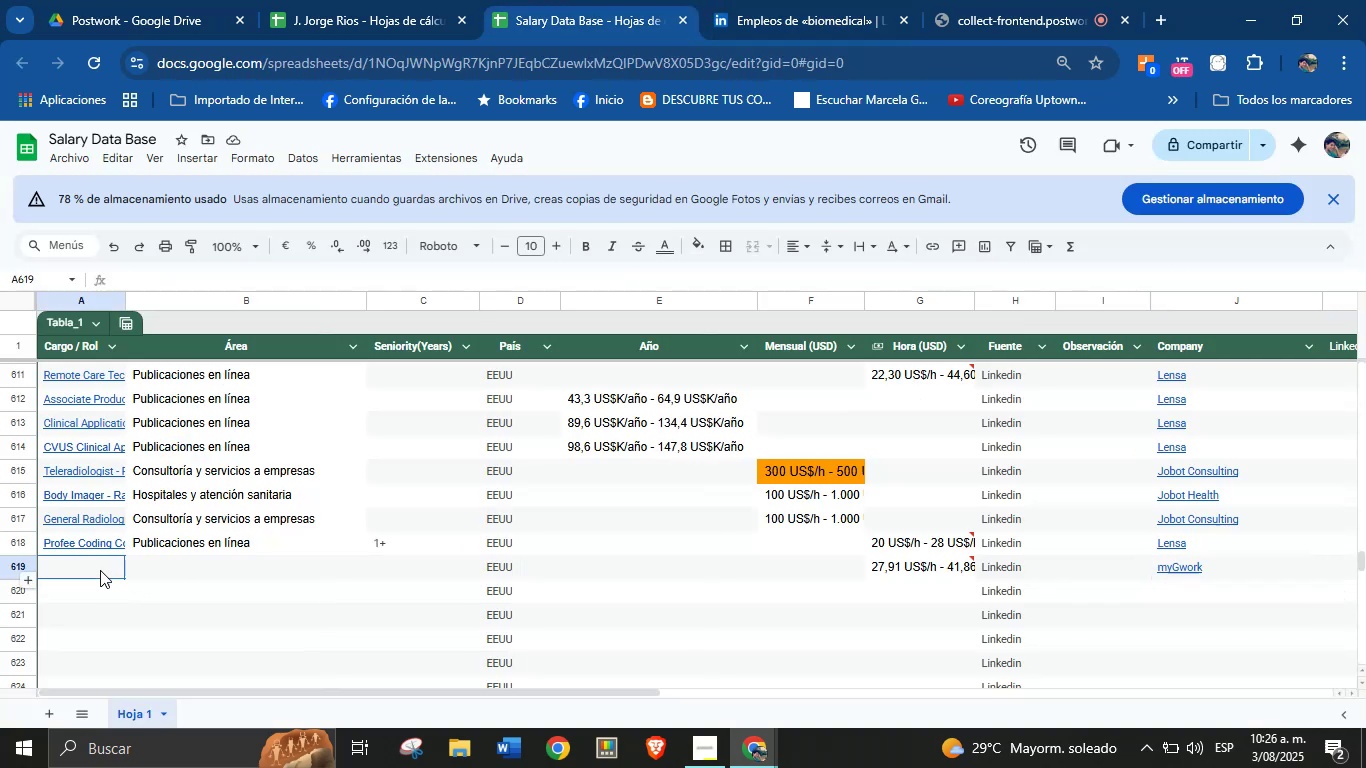 
key(Control+ControlLeft)
 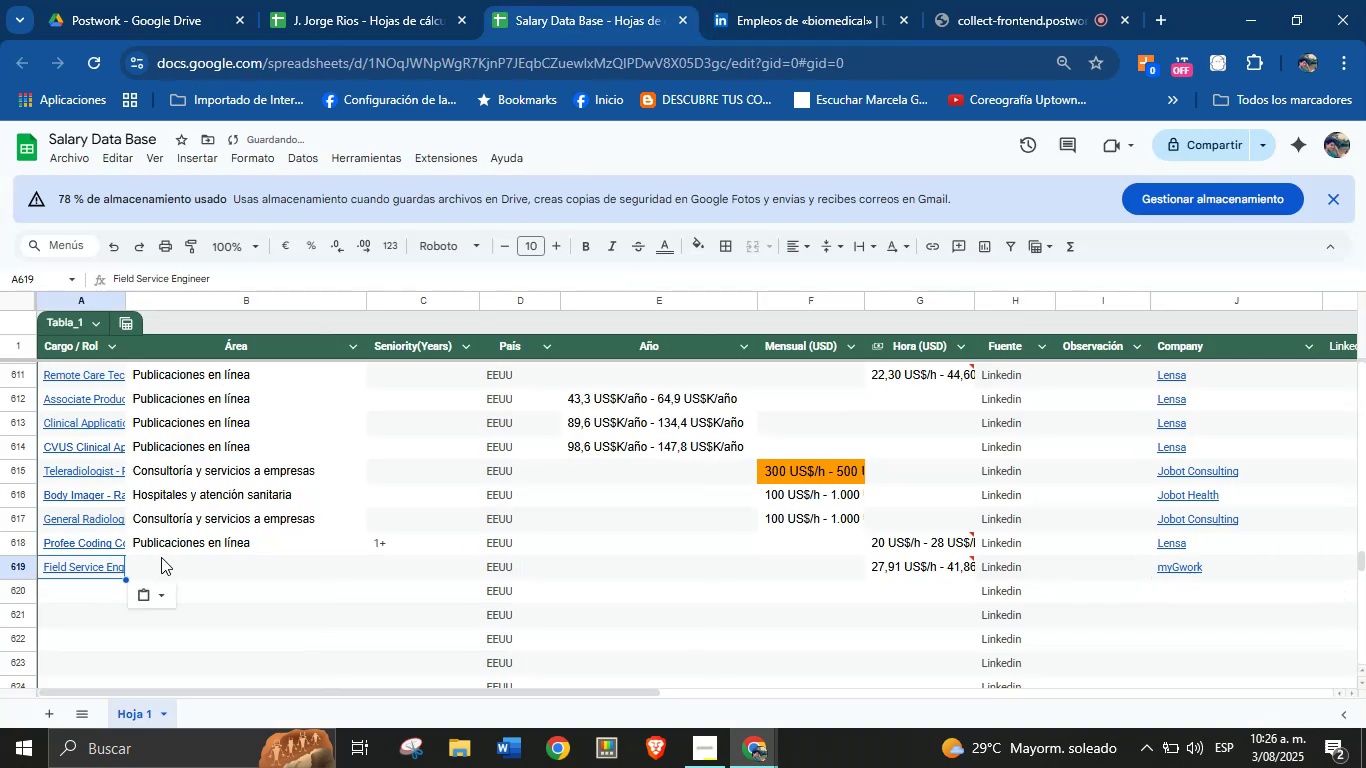 
key(Control+V)
 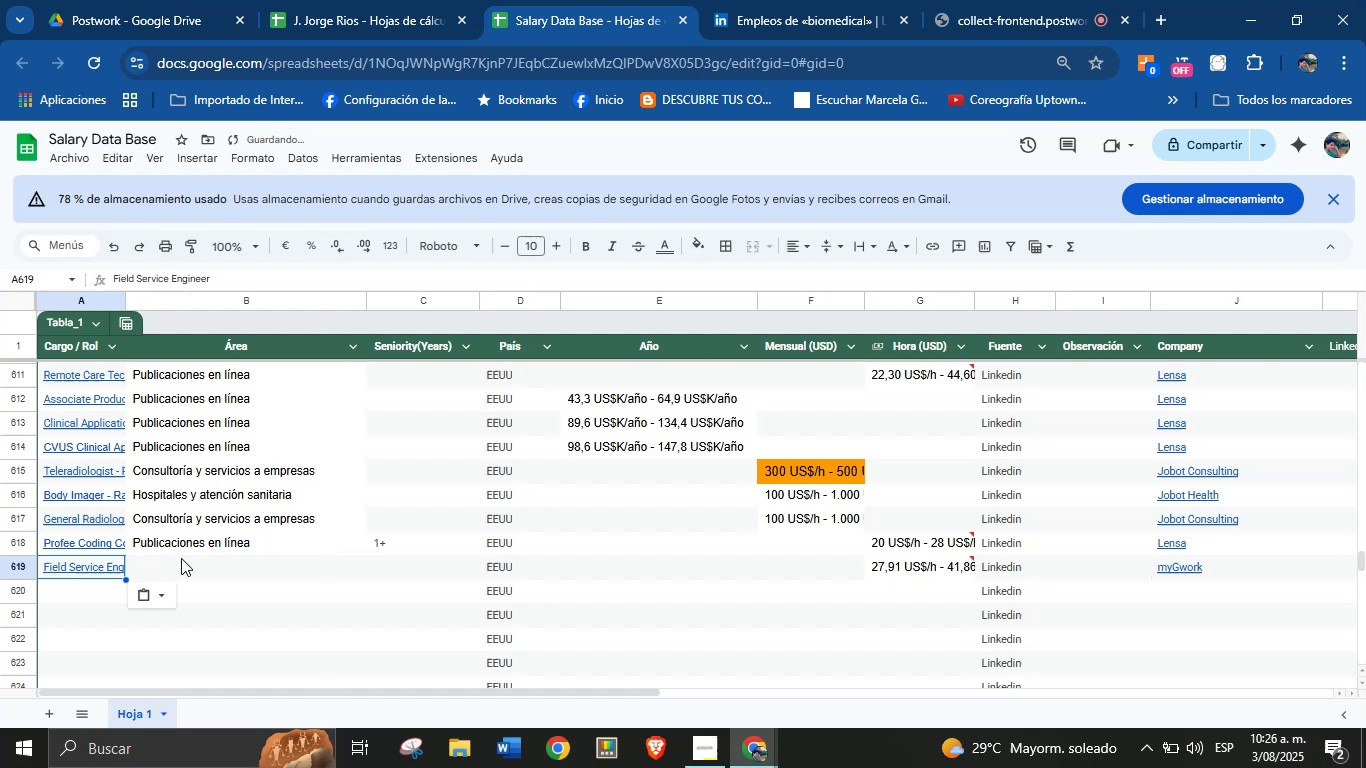 
left_click([183, 561])
 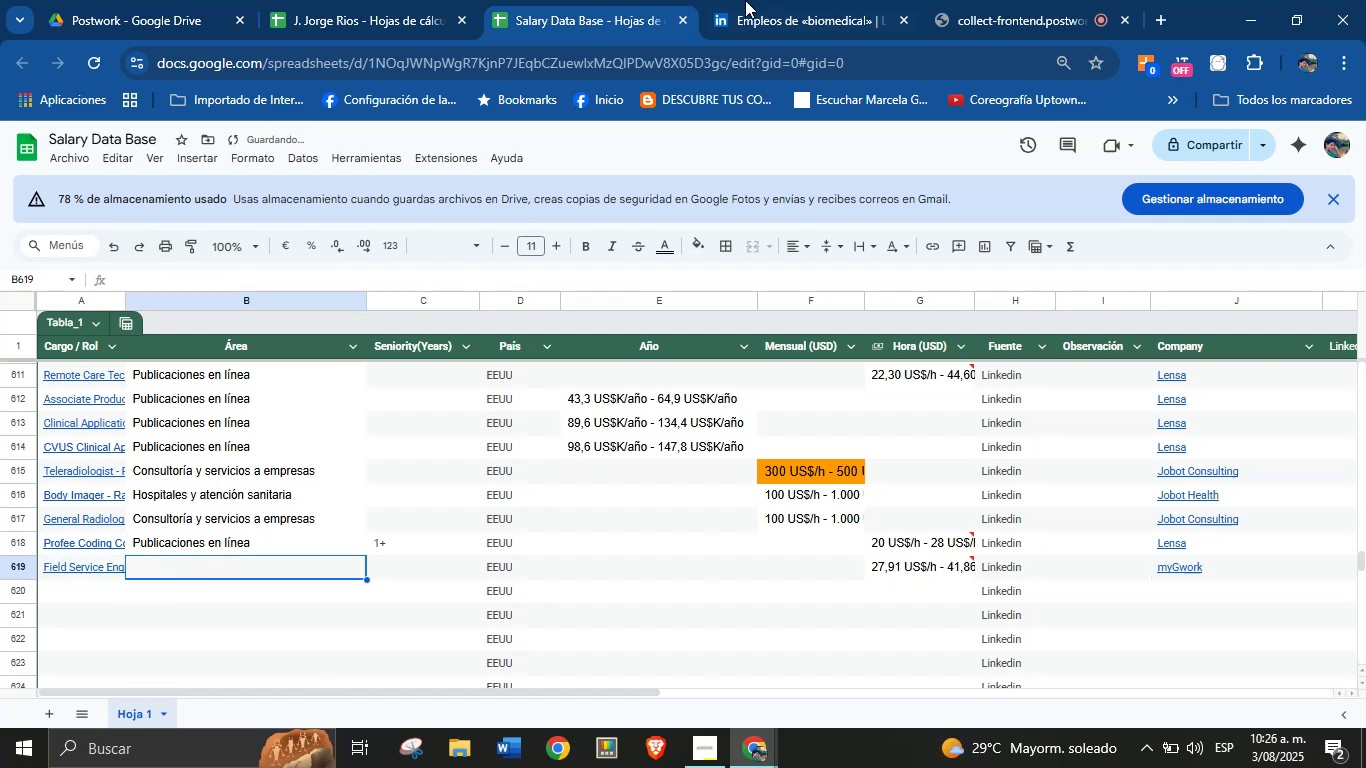 
left_click([782, 0])
 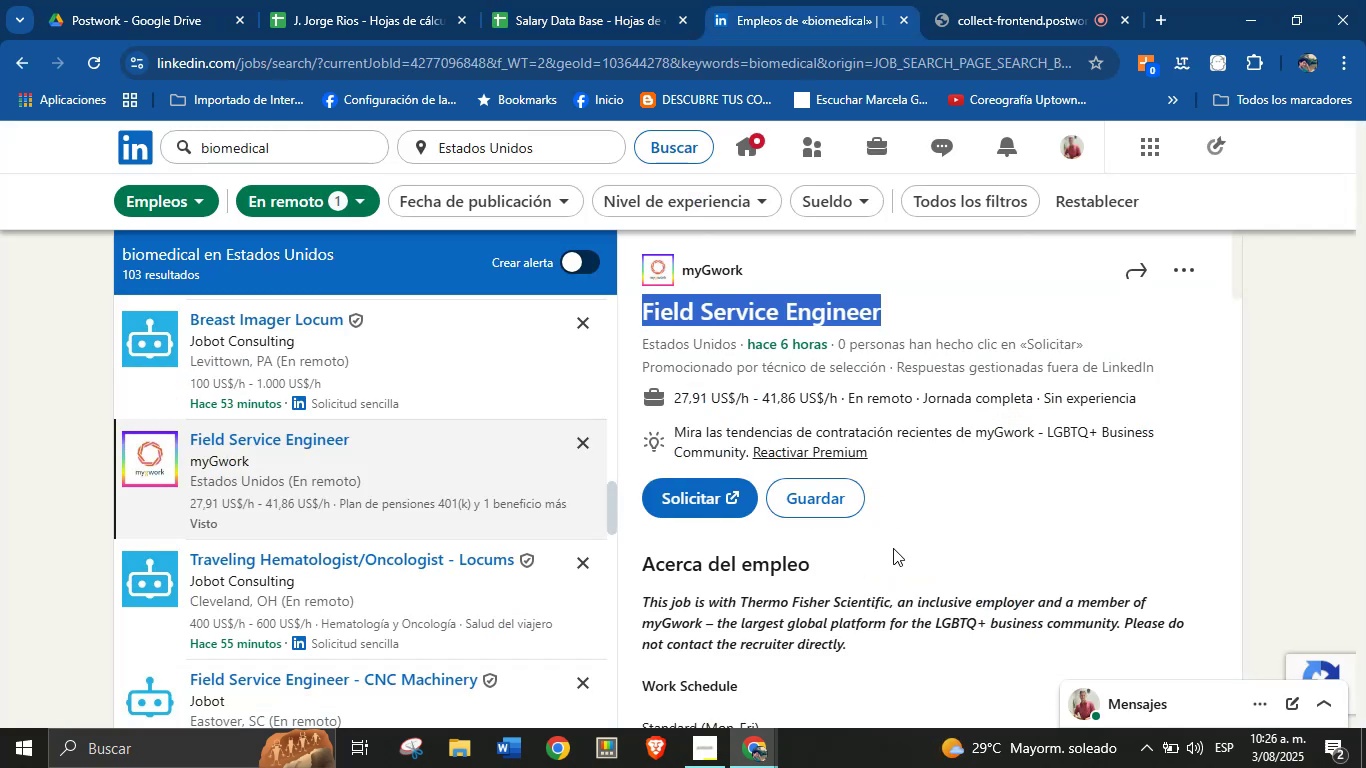 
left_click([897, 584])
 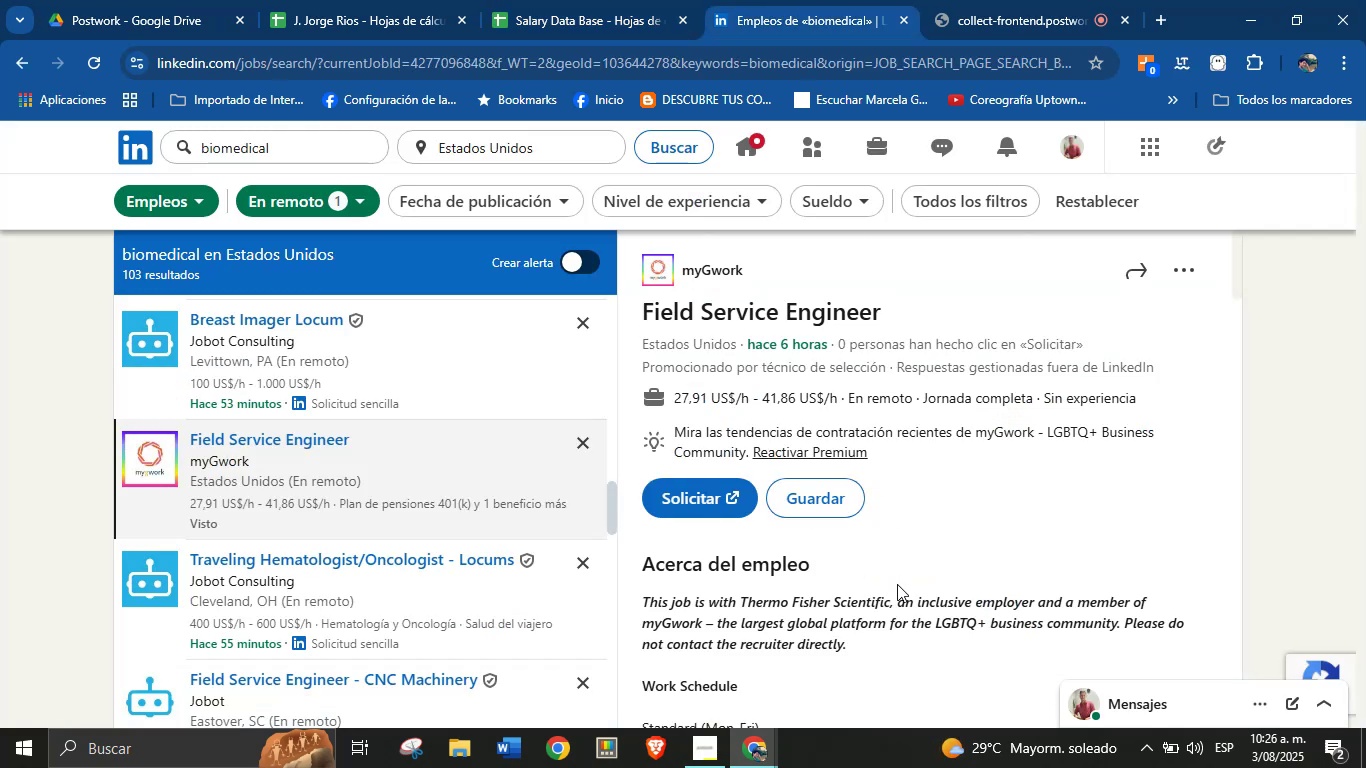 
scroll: coordinate [833, 566], scroll_direction: down, amount: 27.0
 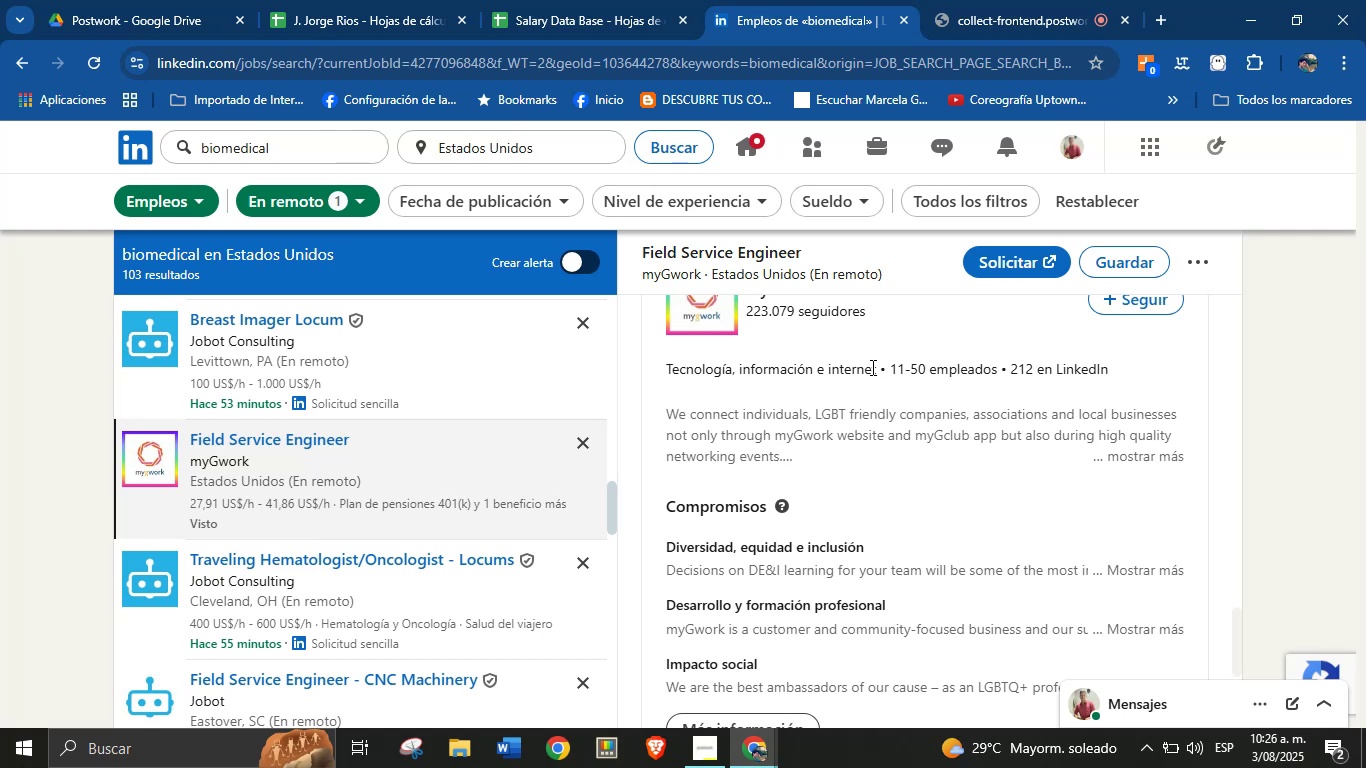 
left_click_drag(start_coordinate=[874, 367], to_coordinate=[666, 377])
 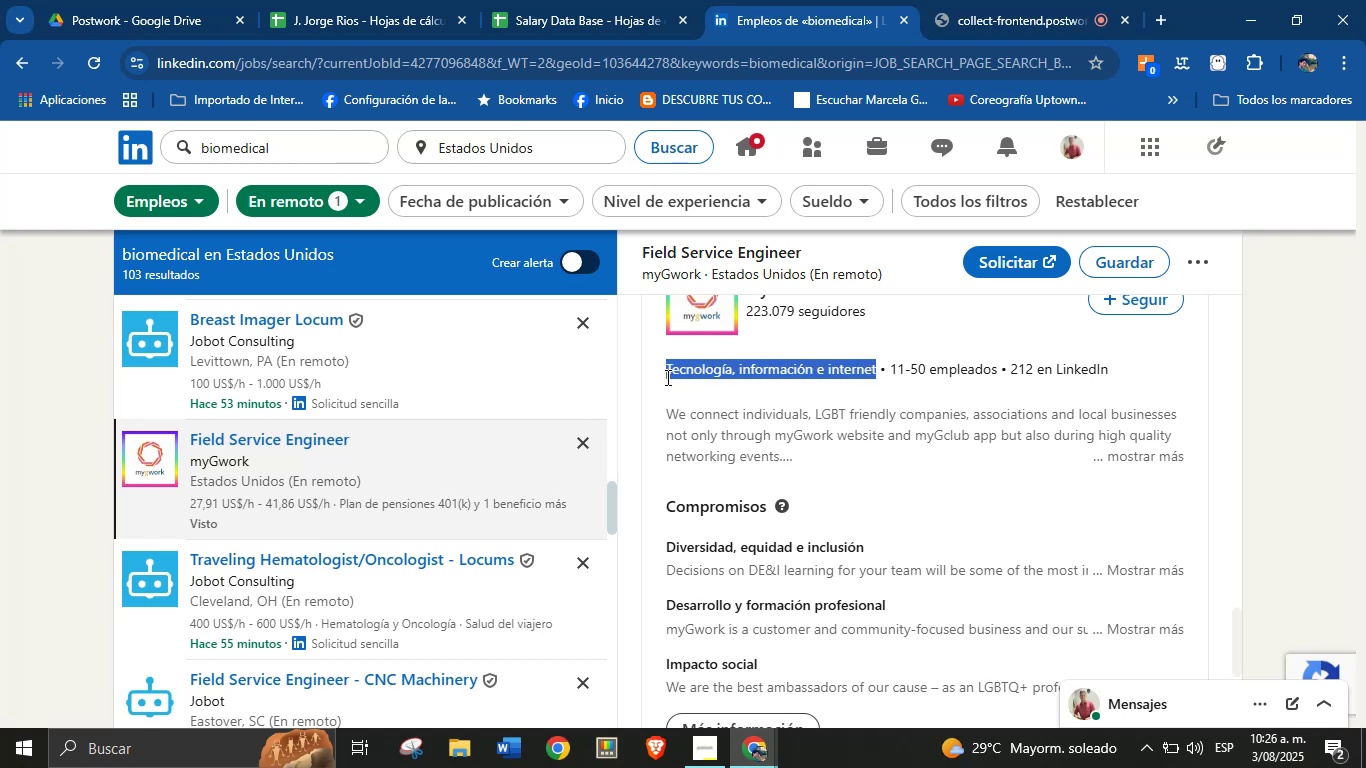 
key(Alt+AltLeft)
 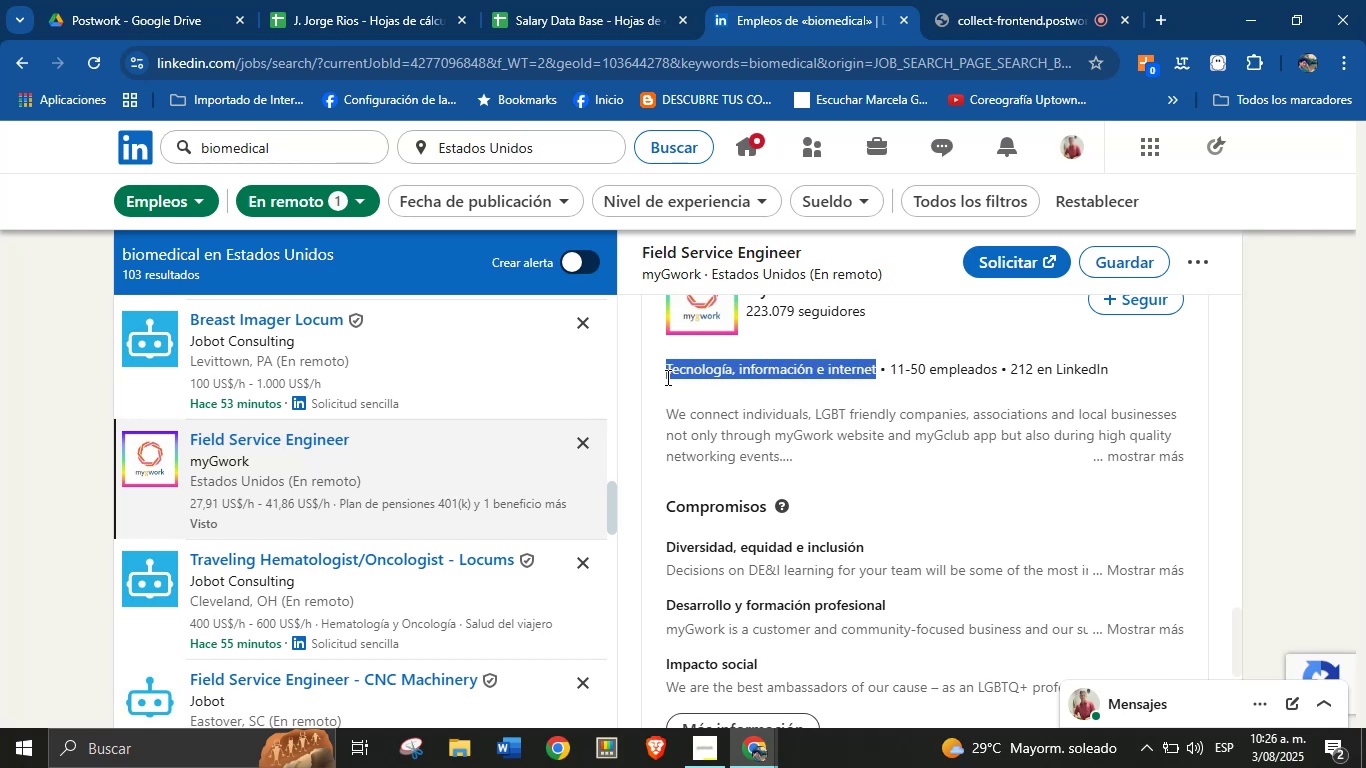 
key(Alt+Control+ControlLeft)
 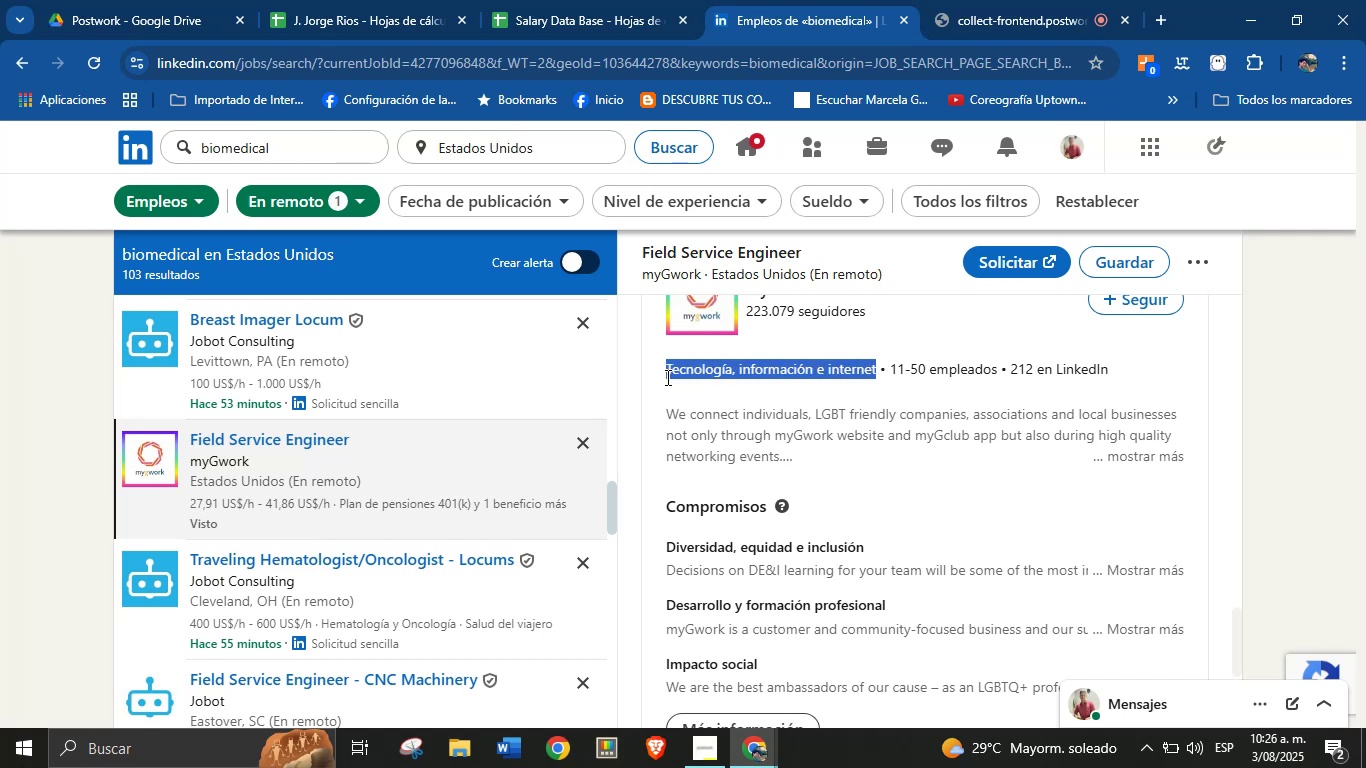 
key(Alt+Control+C)
 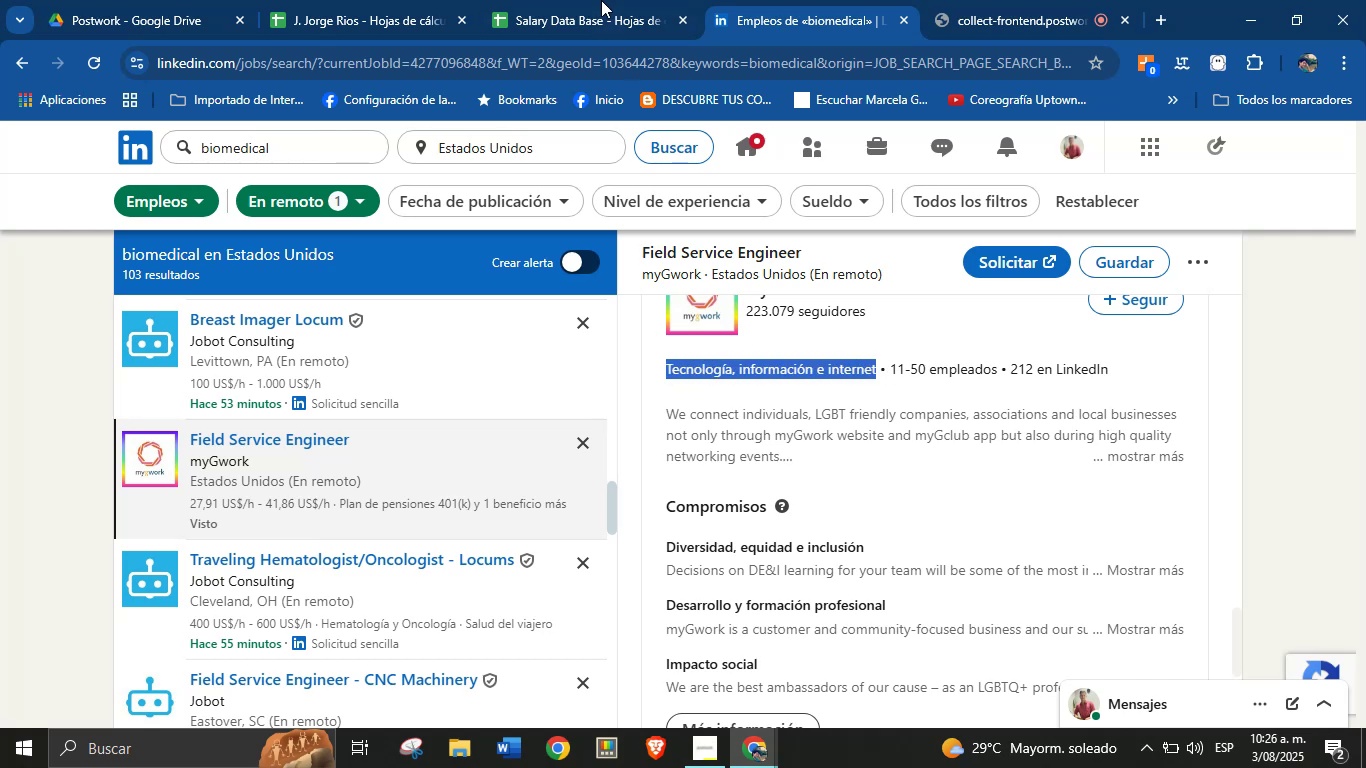 
left_click([588, 0])
 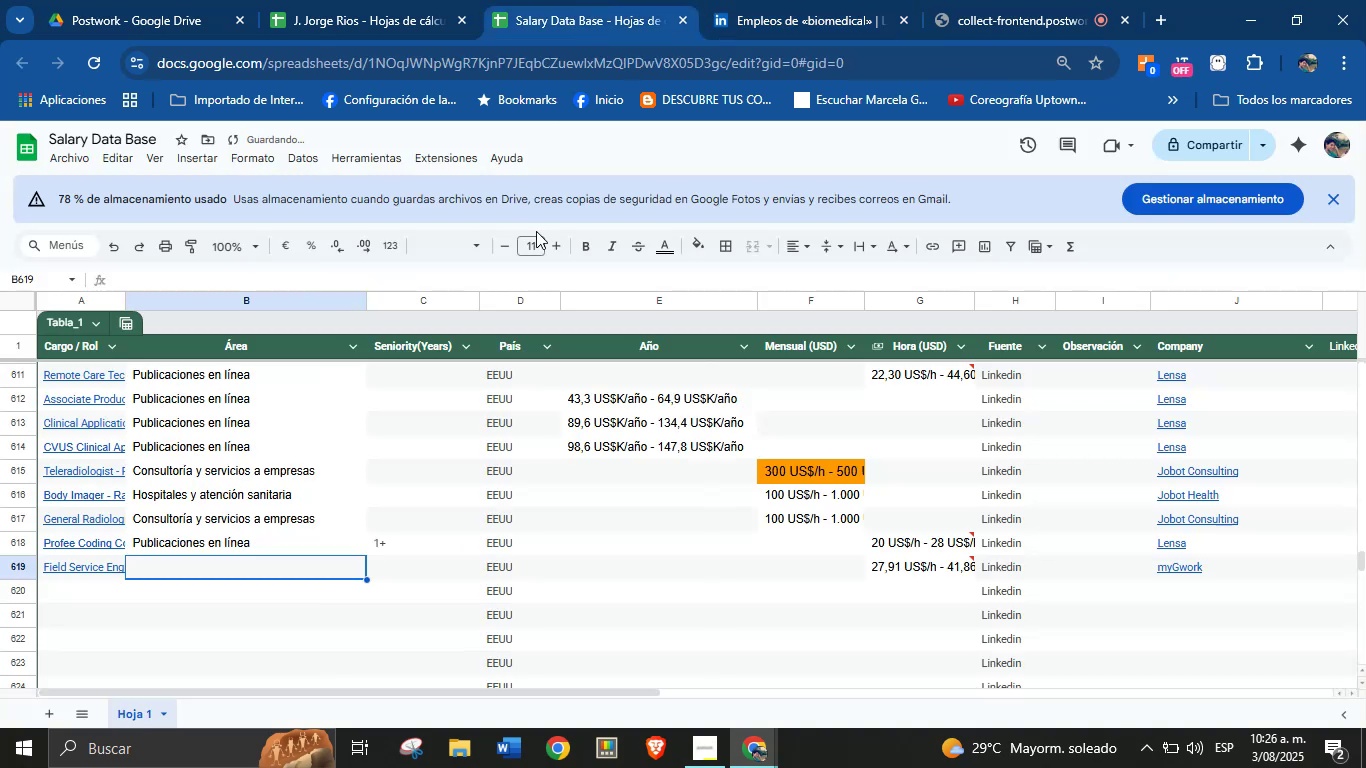 
key(Break)
 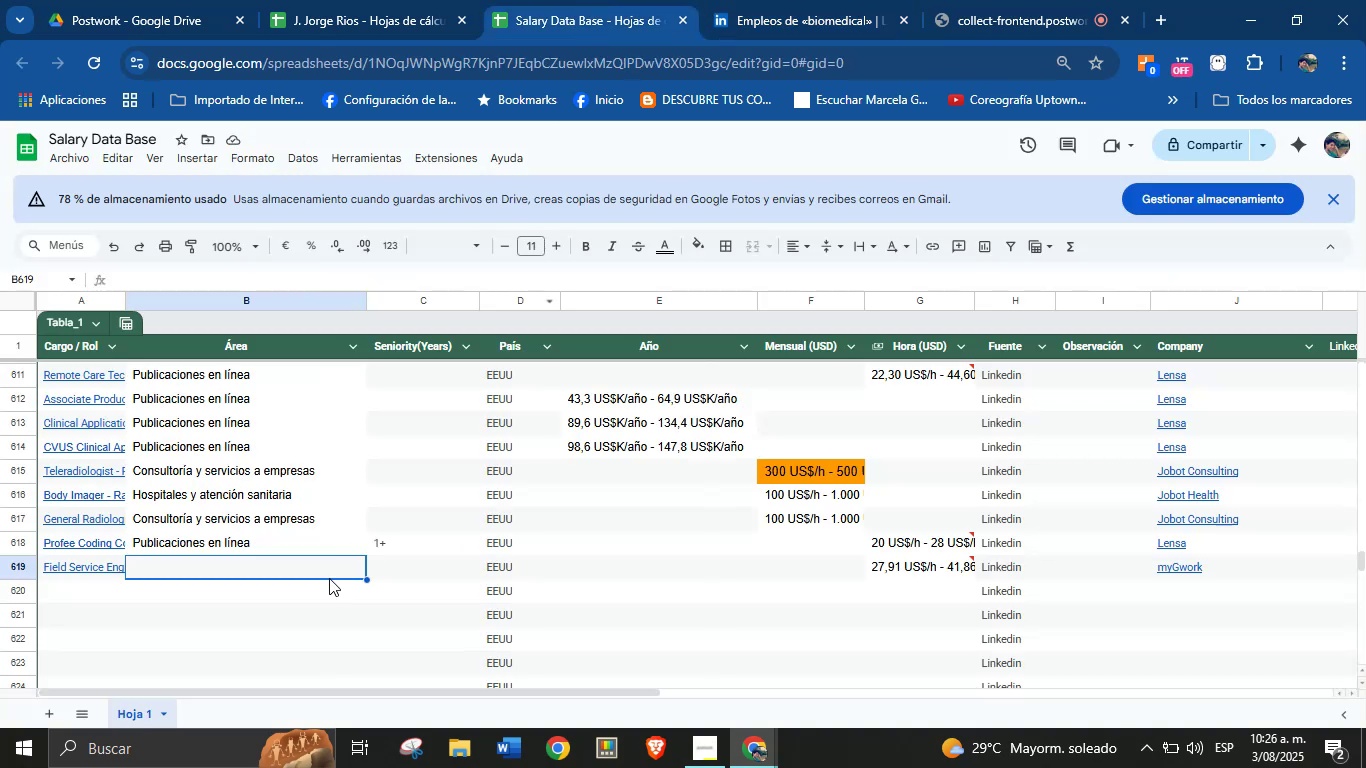 
key(Control+ControlLeft)
 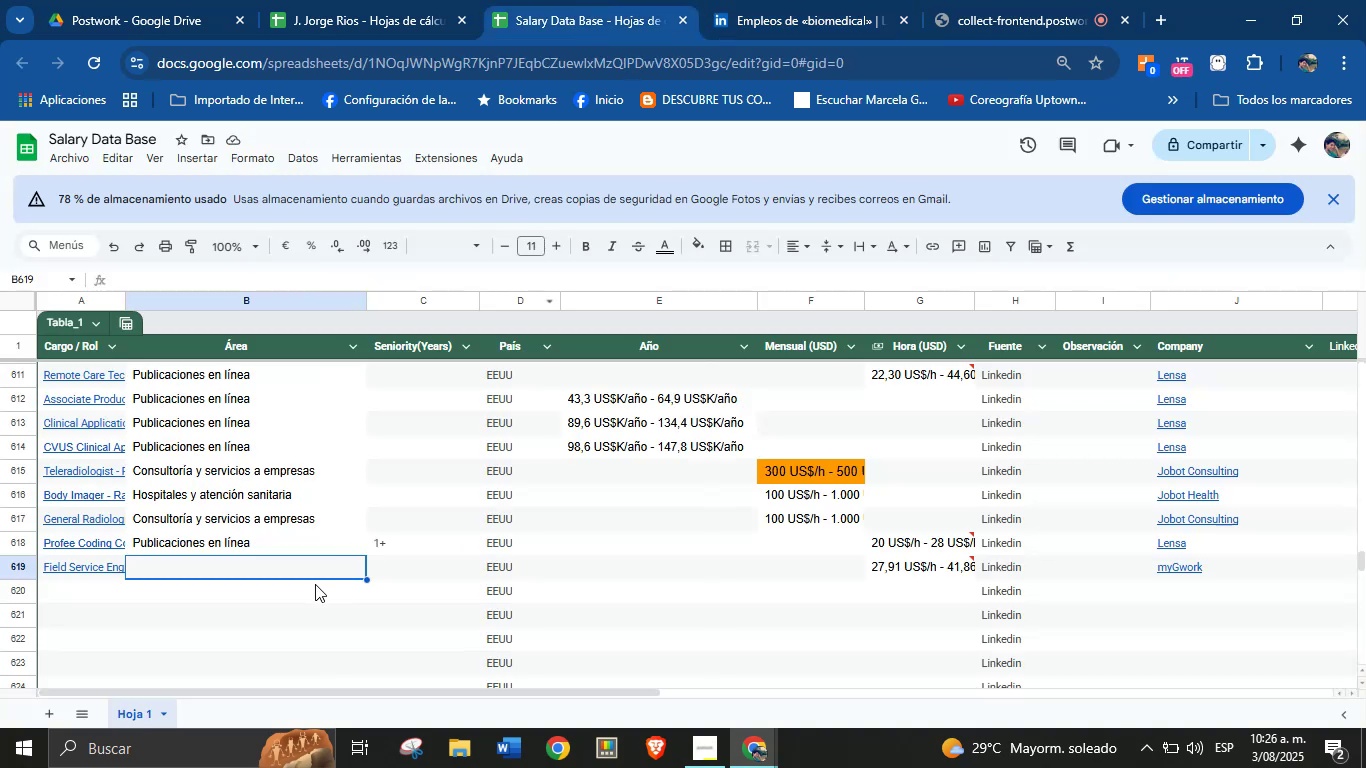 
key(Control+V)
 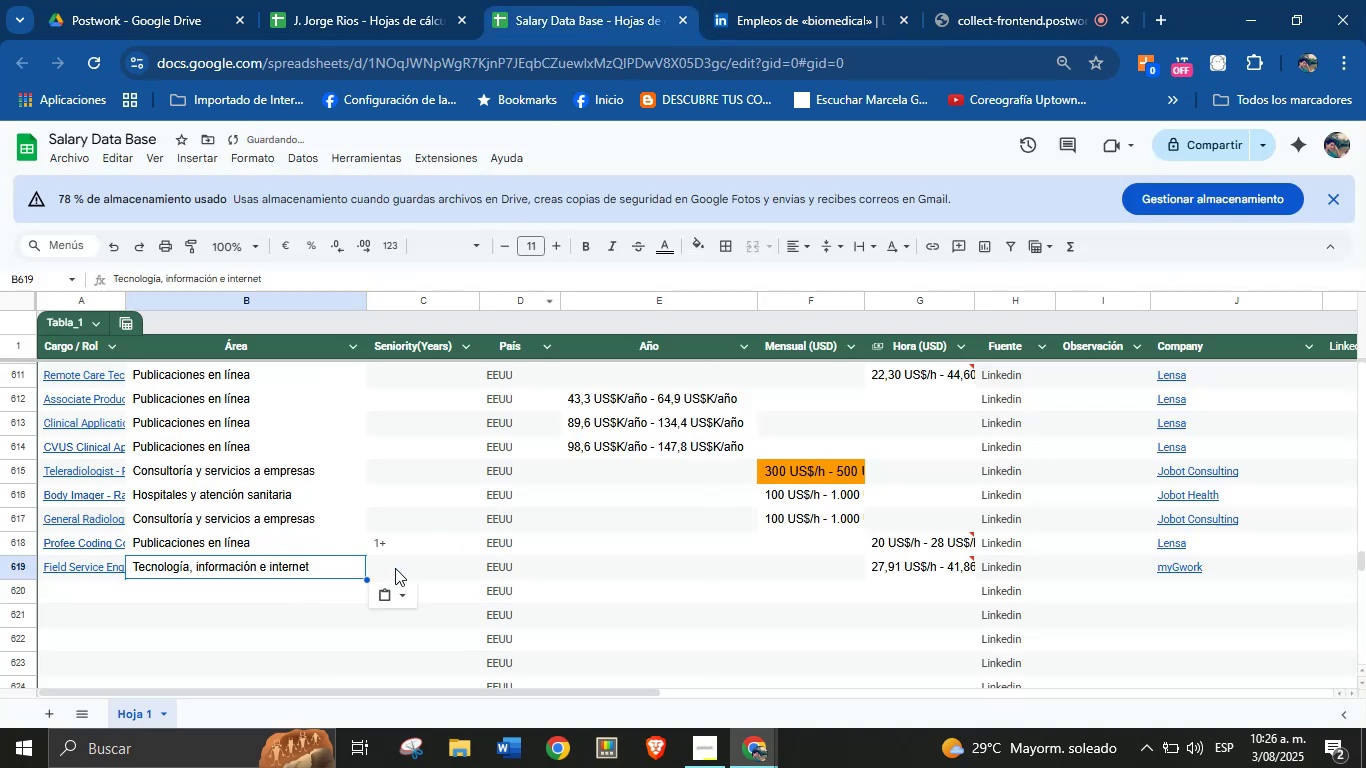 
left_click([405, 568])
 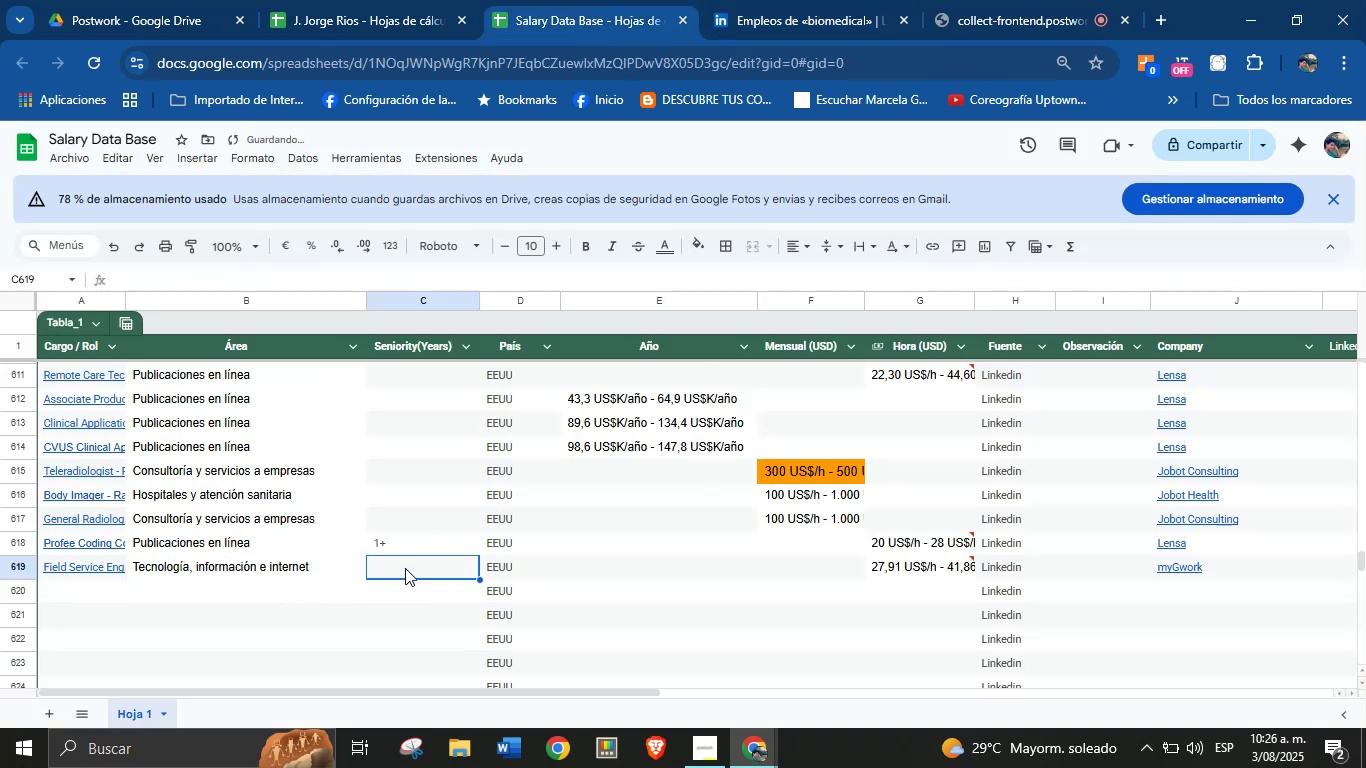 
key(1)
 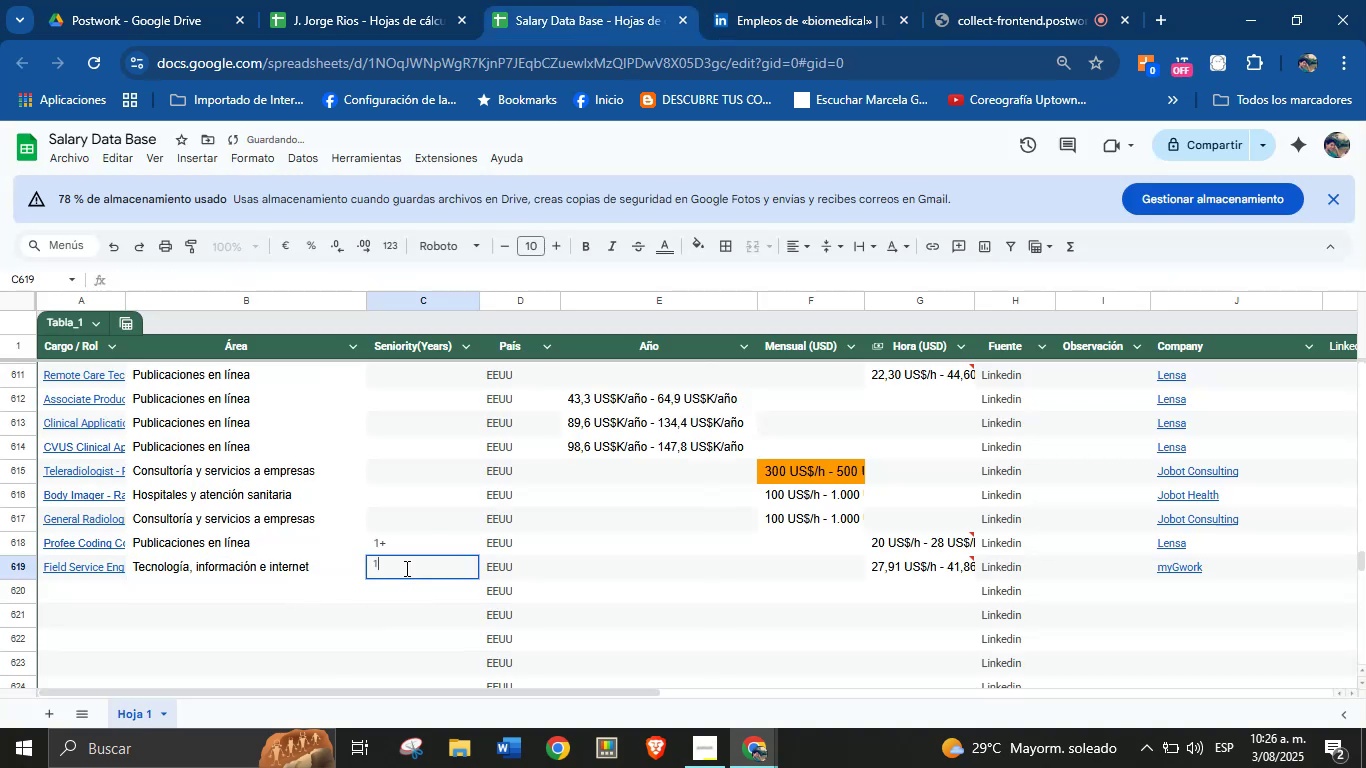 
key(Equal)
 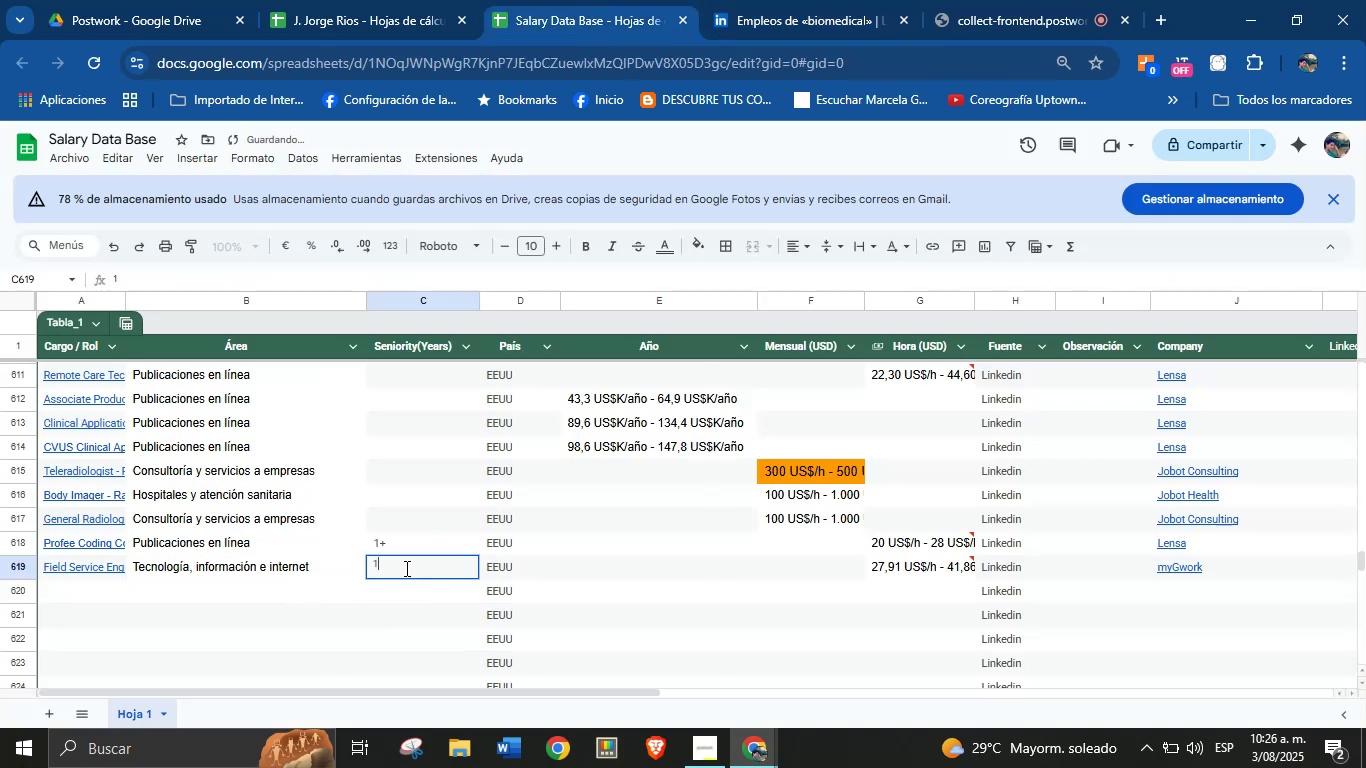 
key(Enter)
 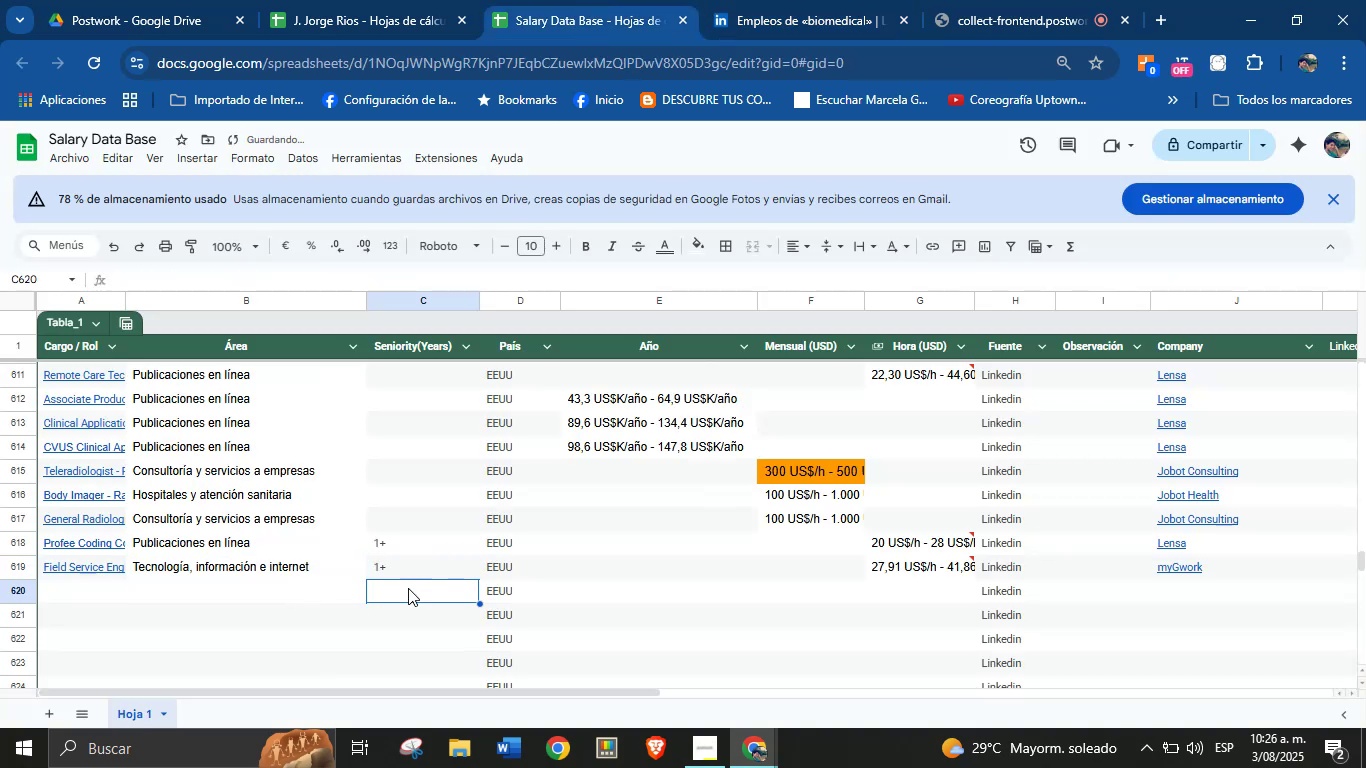 
scroll: coordinate [394, 560], scroll_direction: down, amount: 1.0
 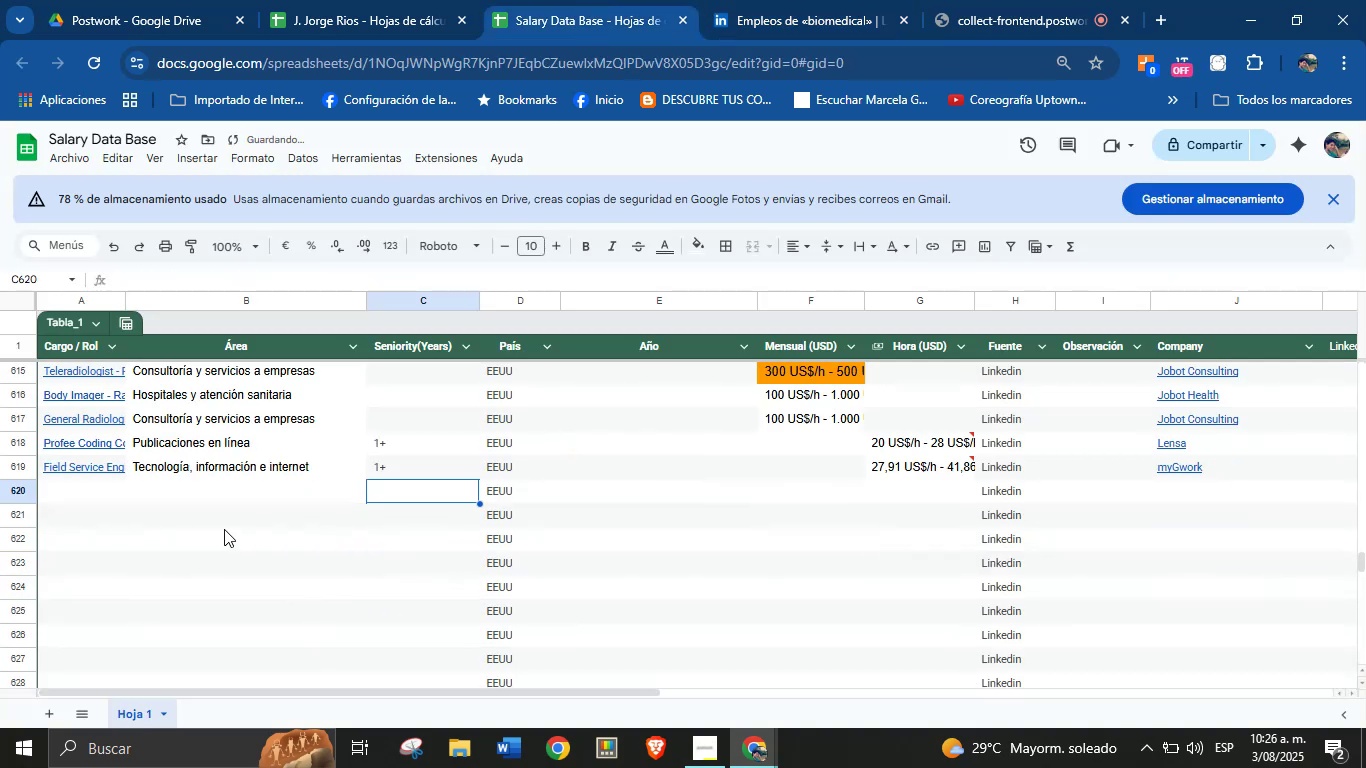 
left_click([90, 490])
 